 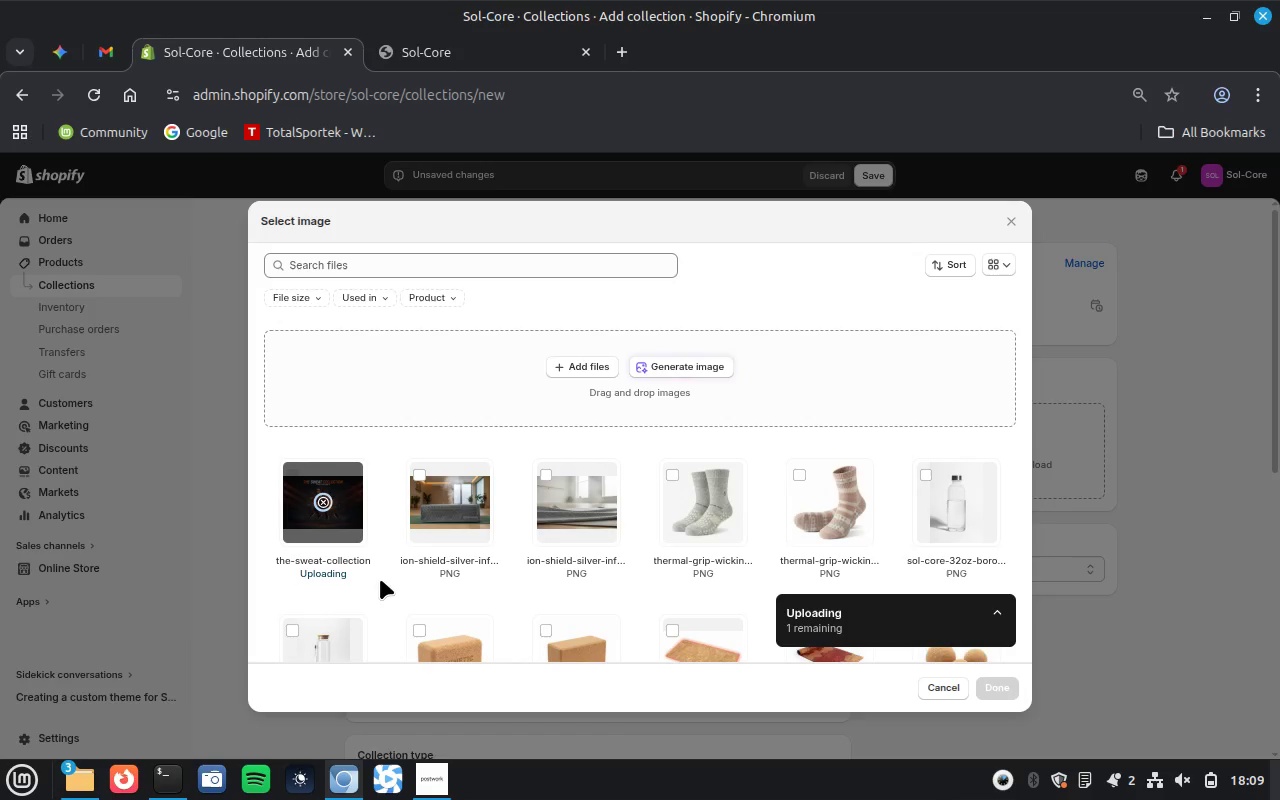 
left_click([55, 49])
 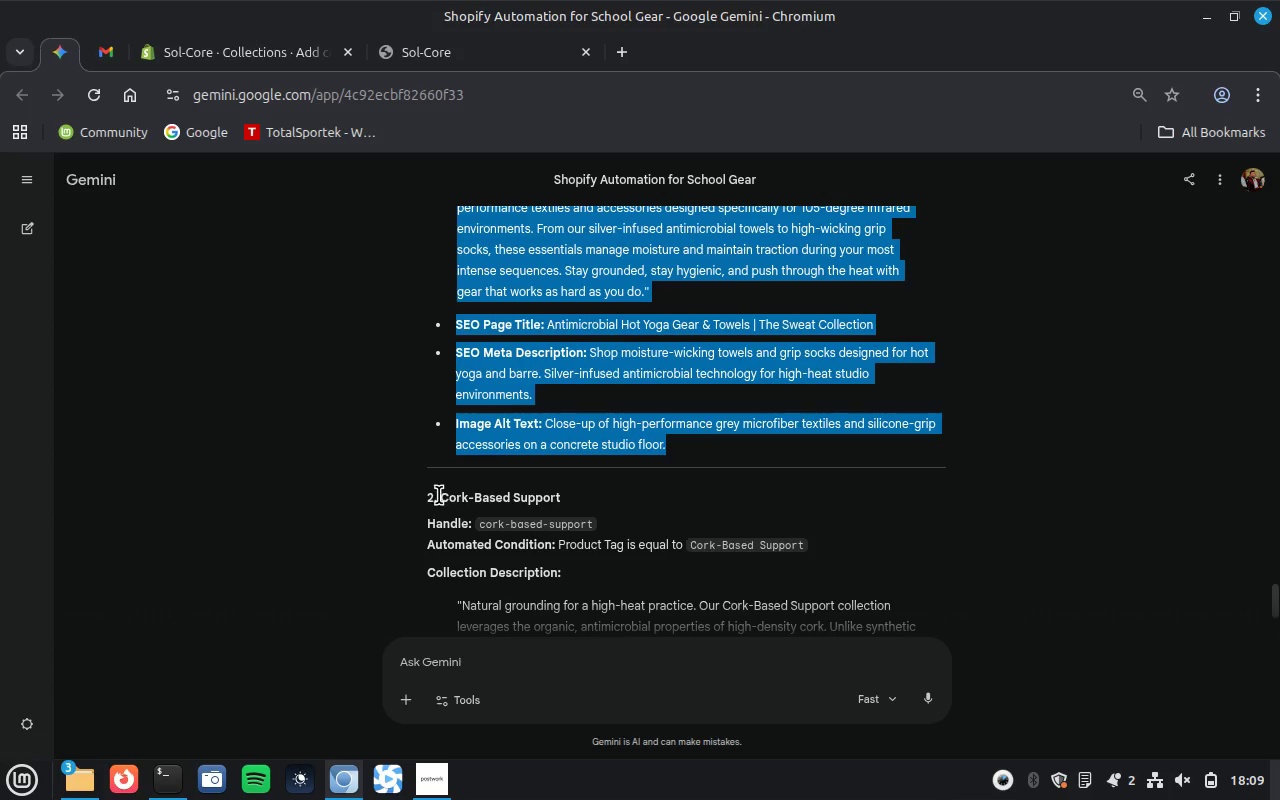 
left_click_drag(start_coordinate=[437, 495], to_coordinate=[566, 503])
 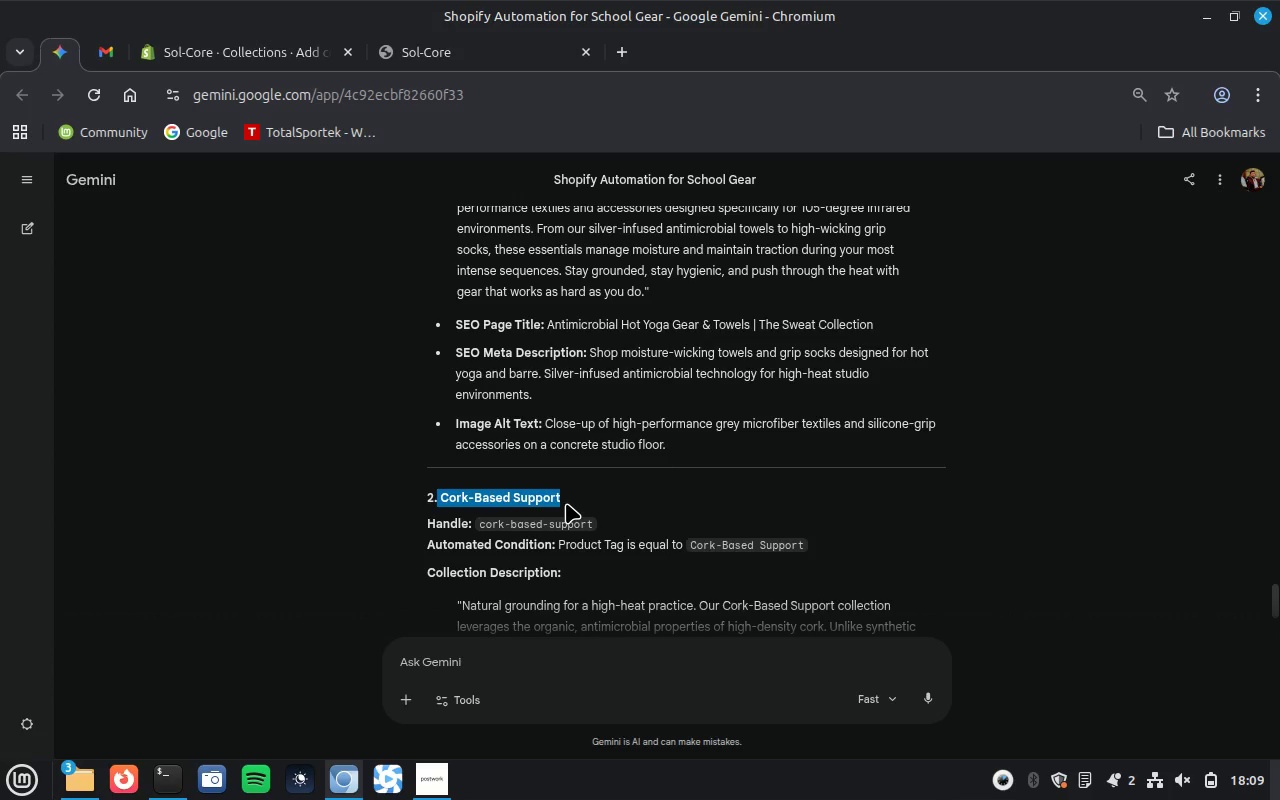 
key(Control+X)
 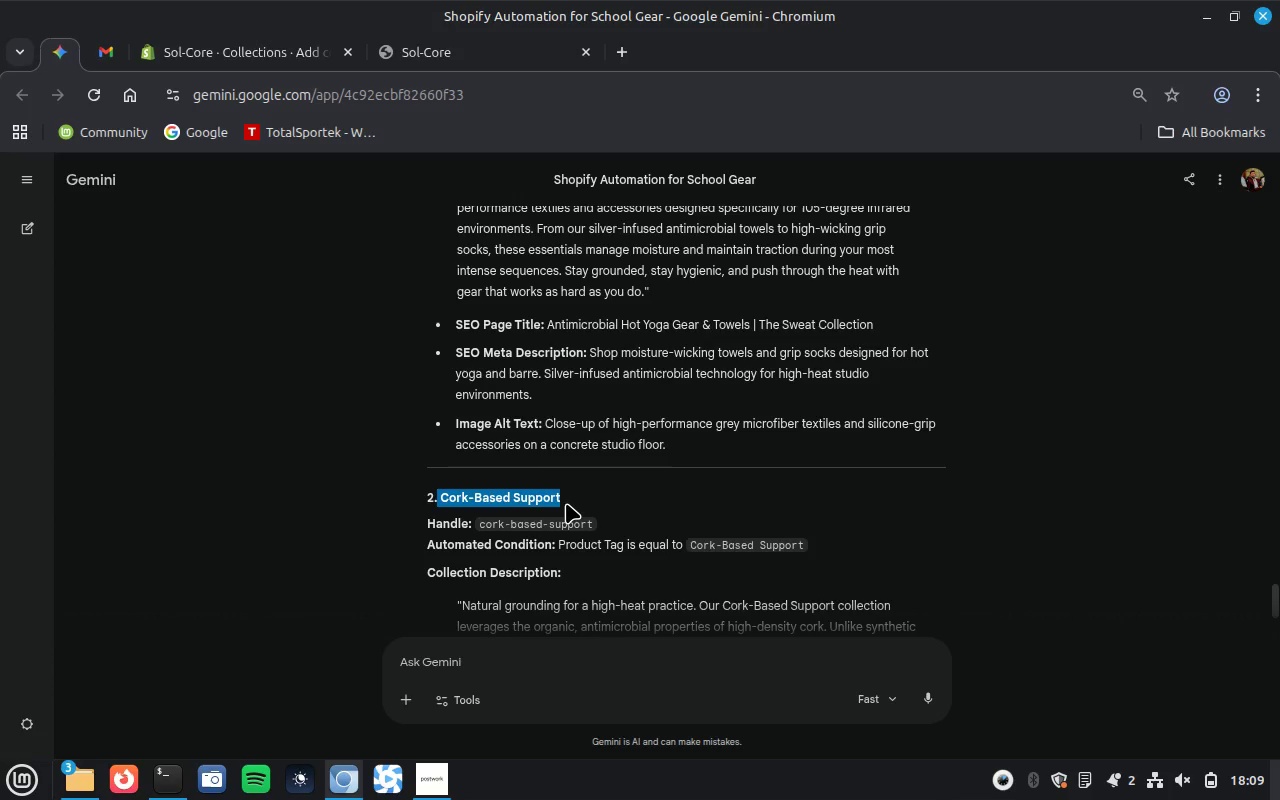 
key(Control+C)
 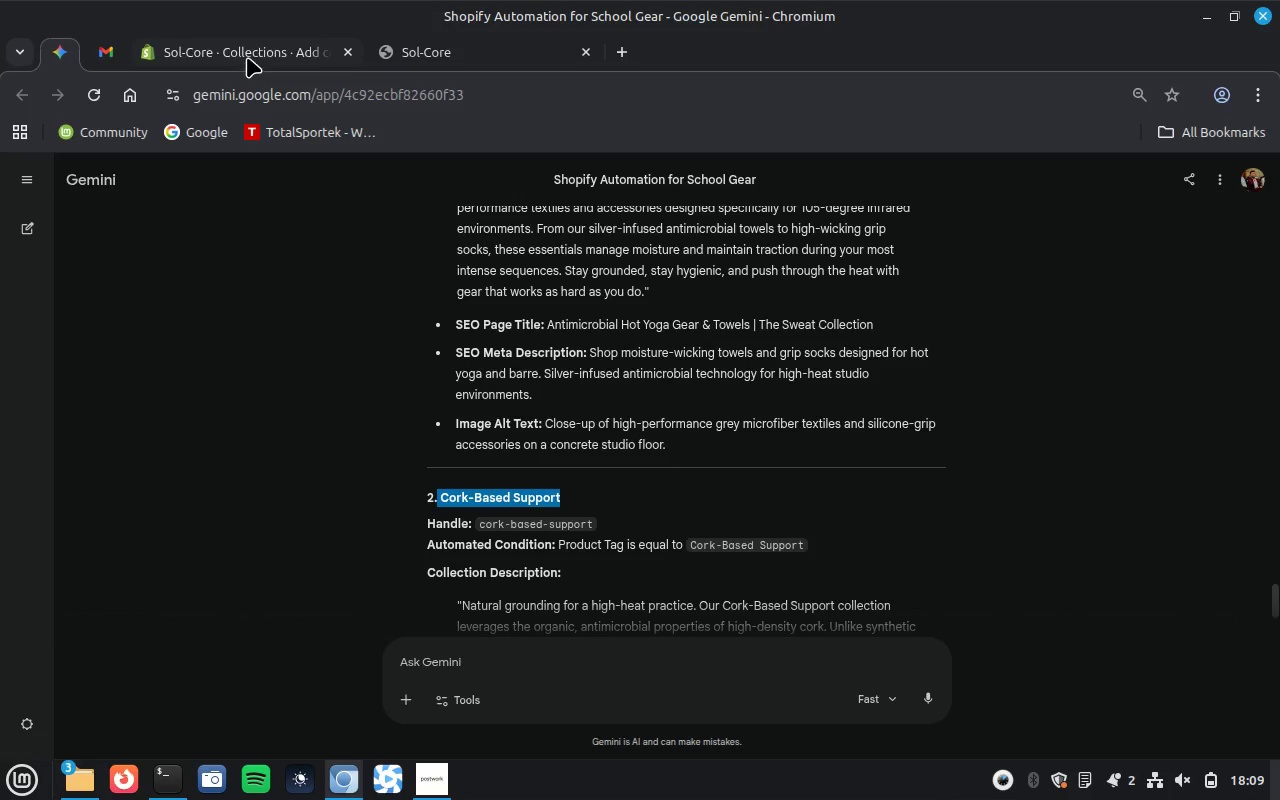 
left_click([247, 57])
 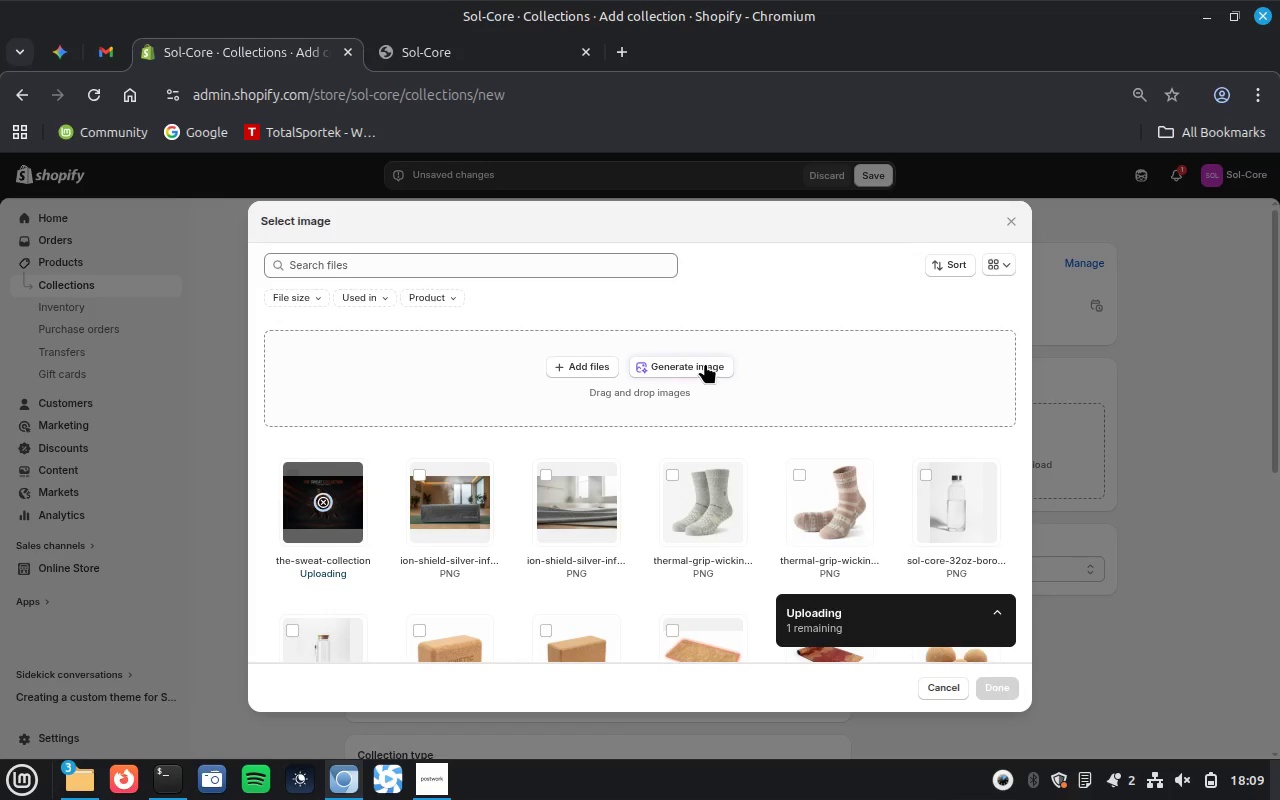 
left_click([705, 363])
 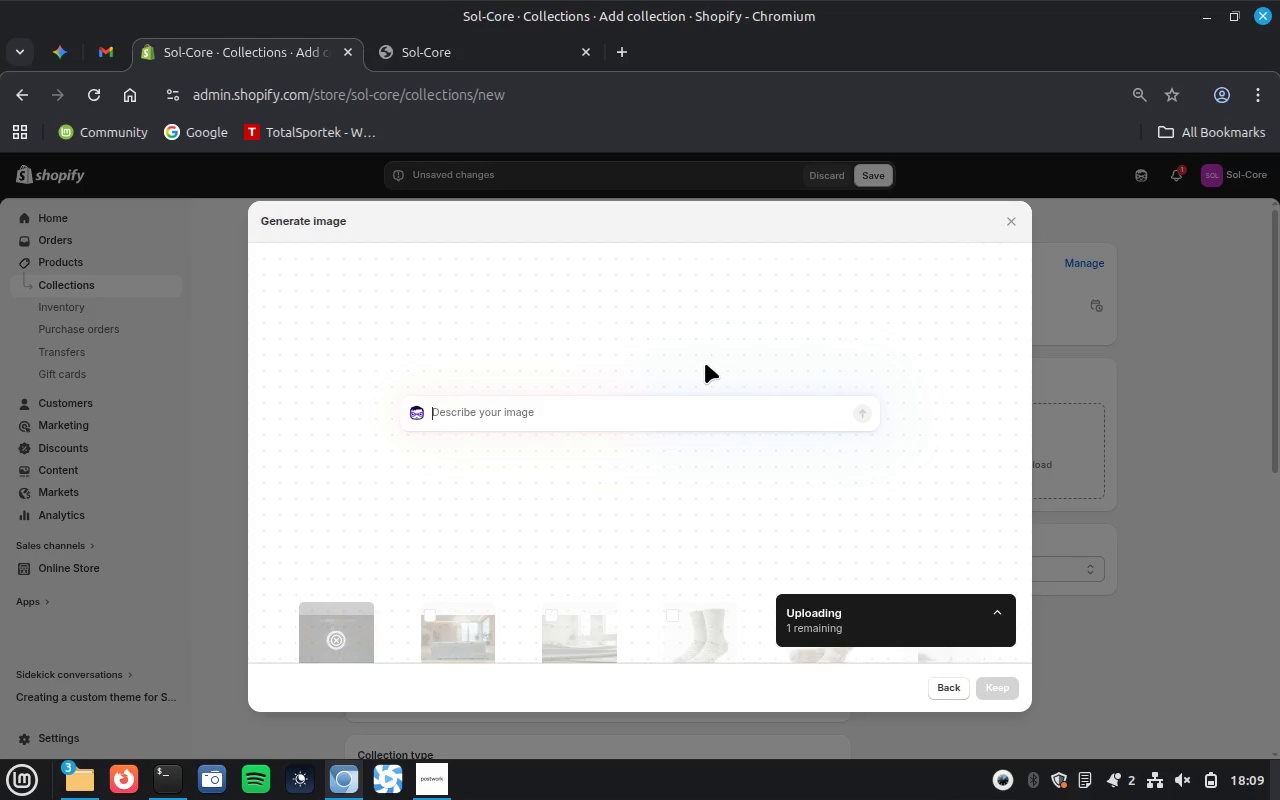 
key(Control+ControlLeft)
 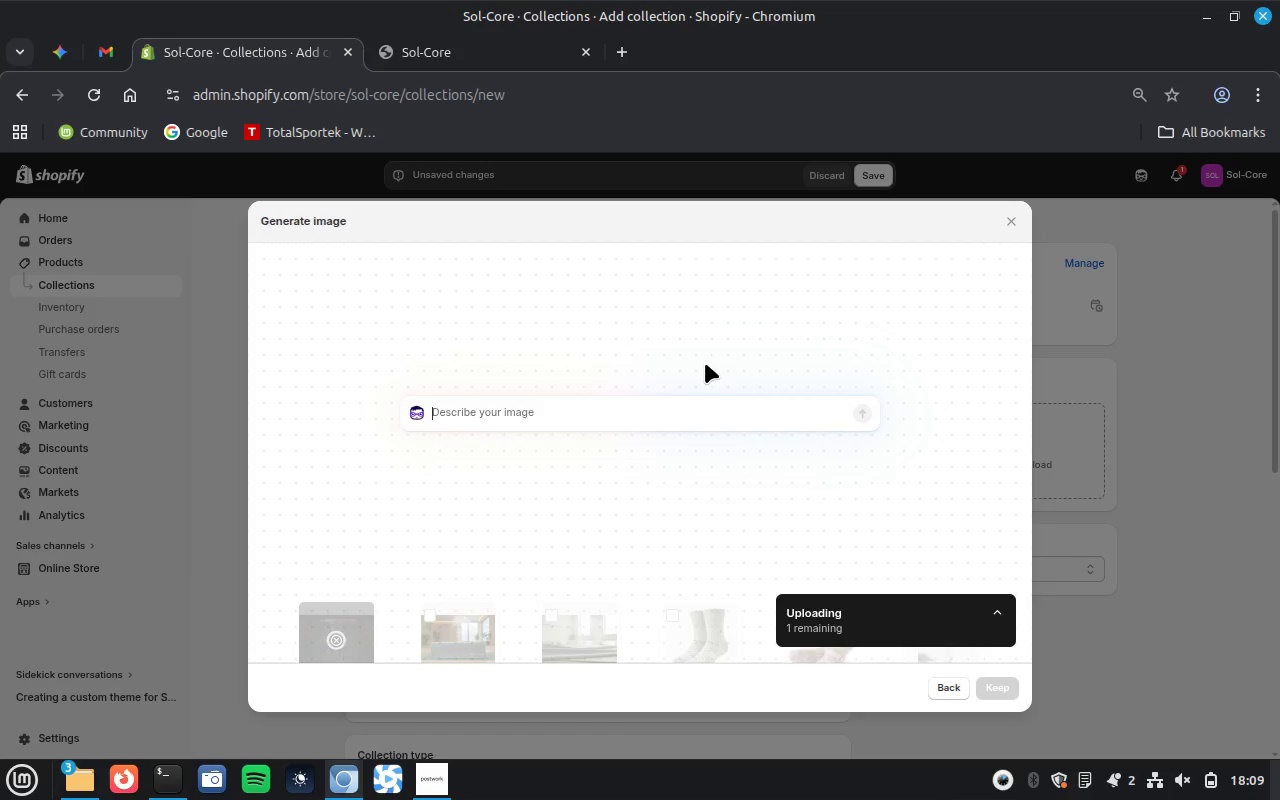 
key(Control+V)
 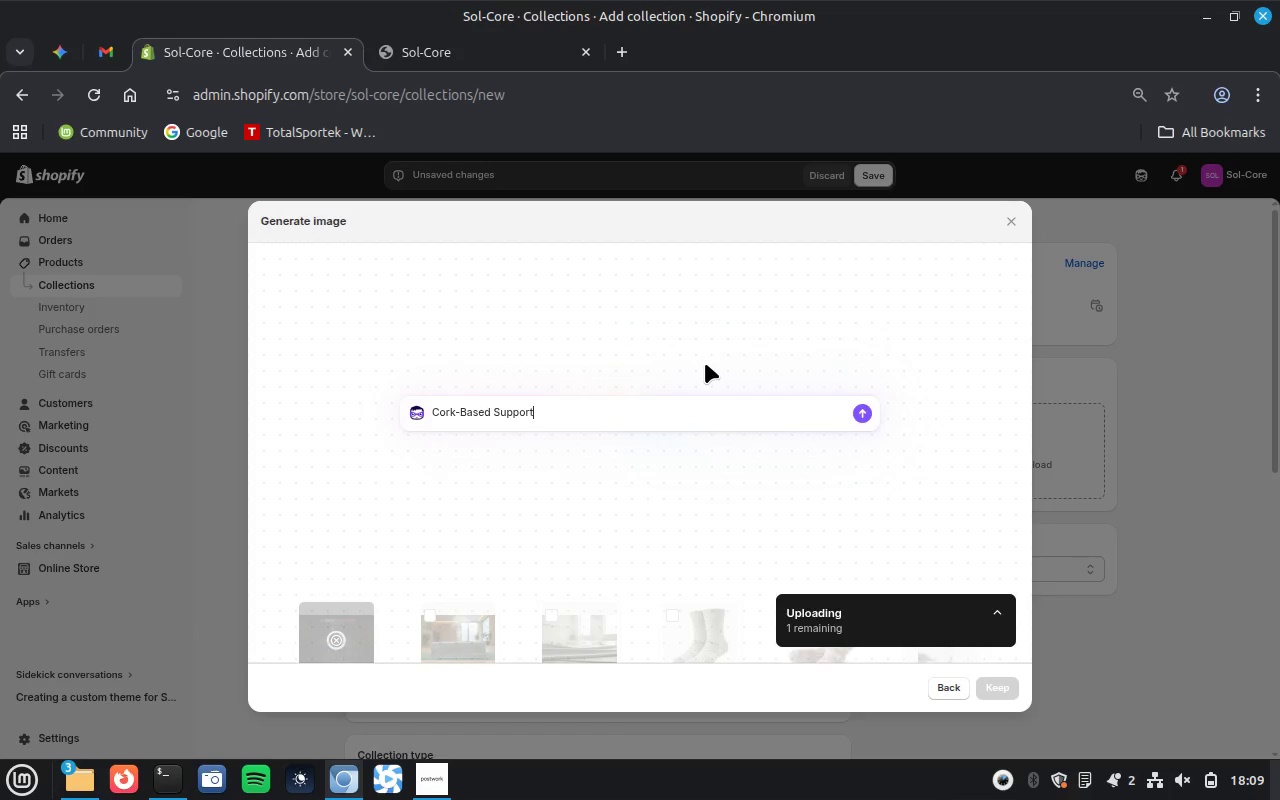 
key(Enter)
 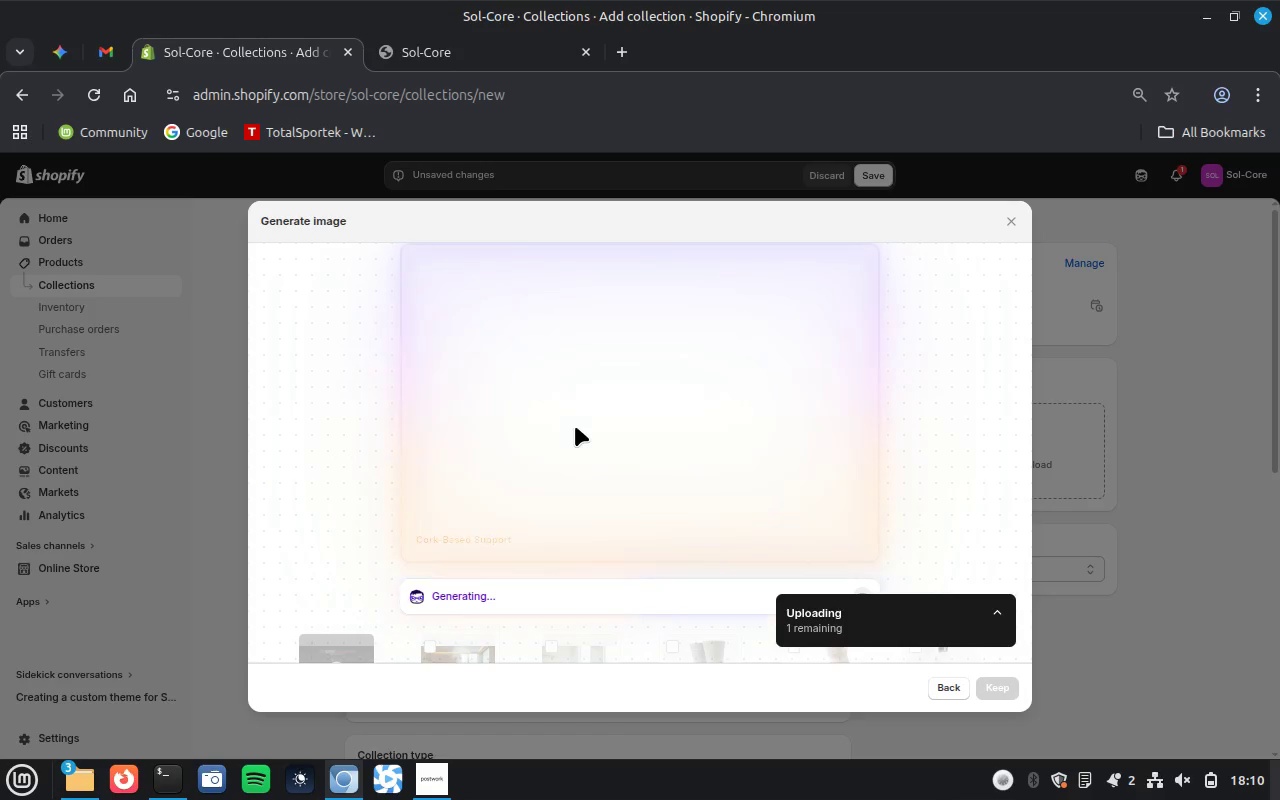 
wait(50.05)
 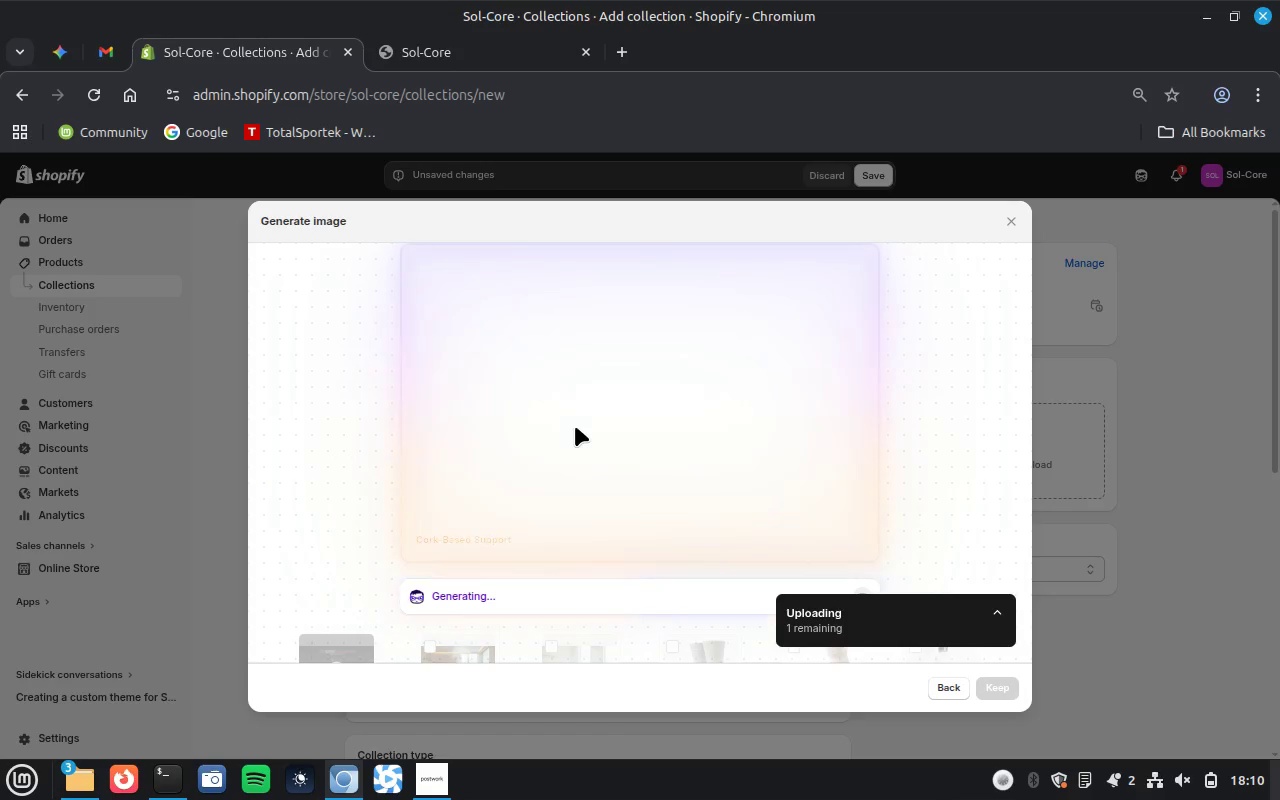 
left_click([1005, 686])
 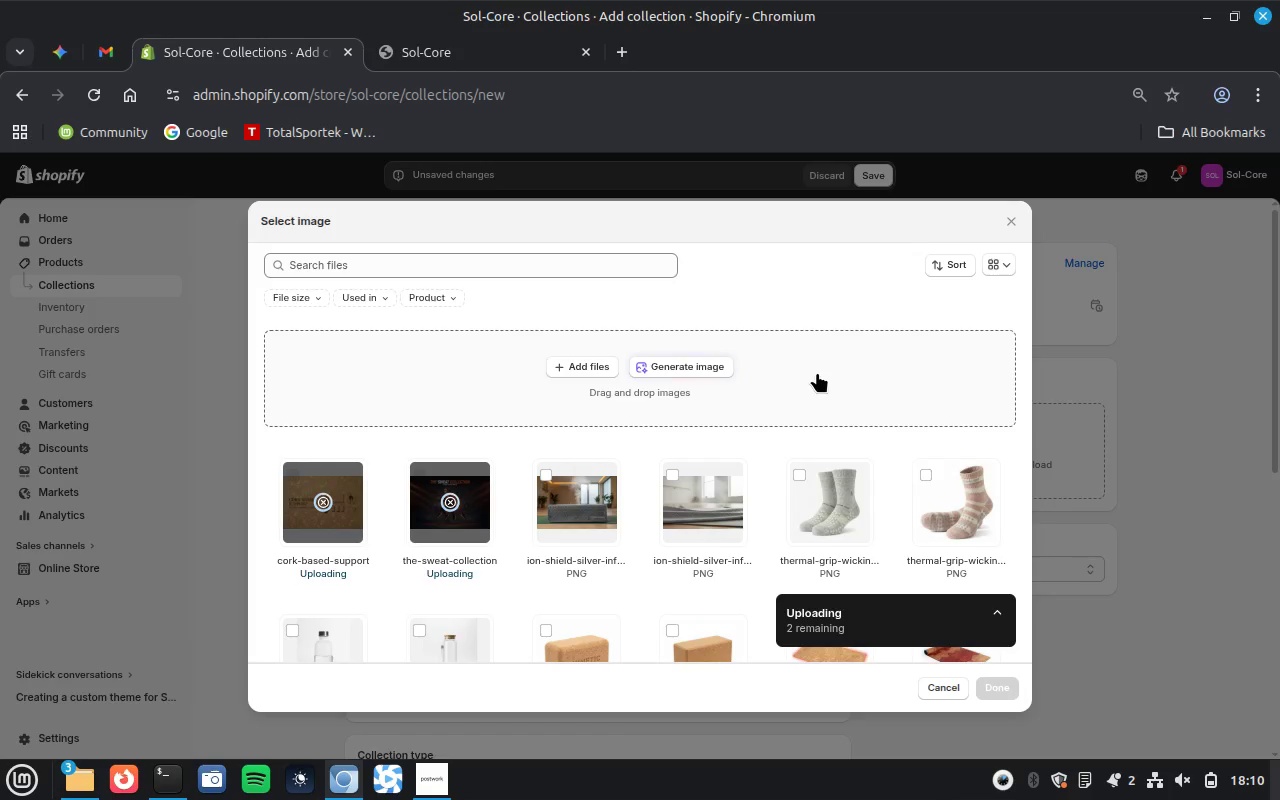 
wait(15.37)
 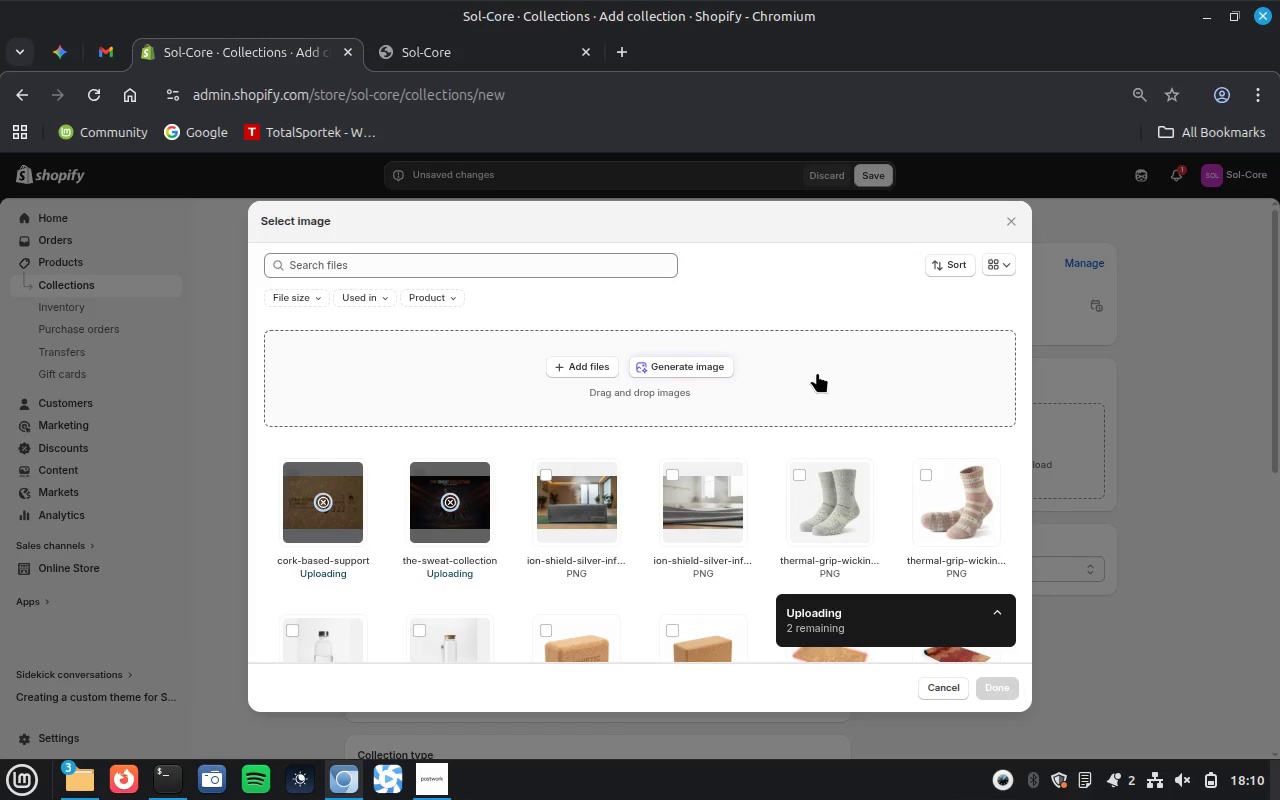 
left_click([59, 51])
 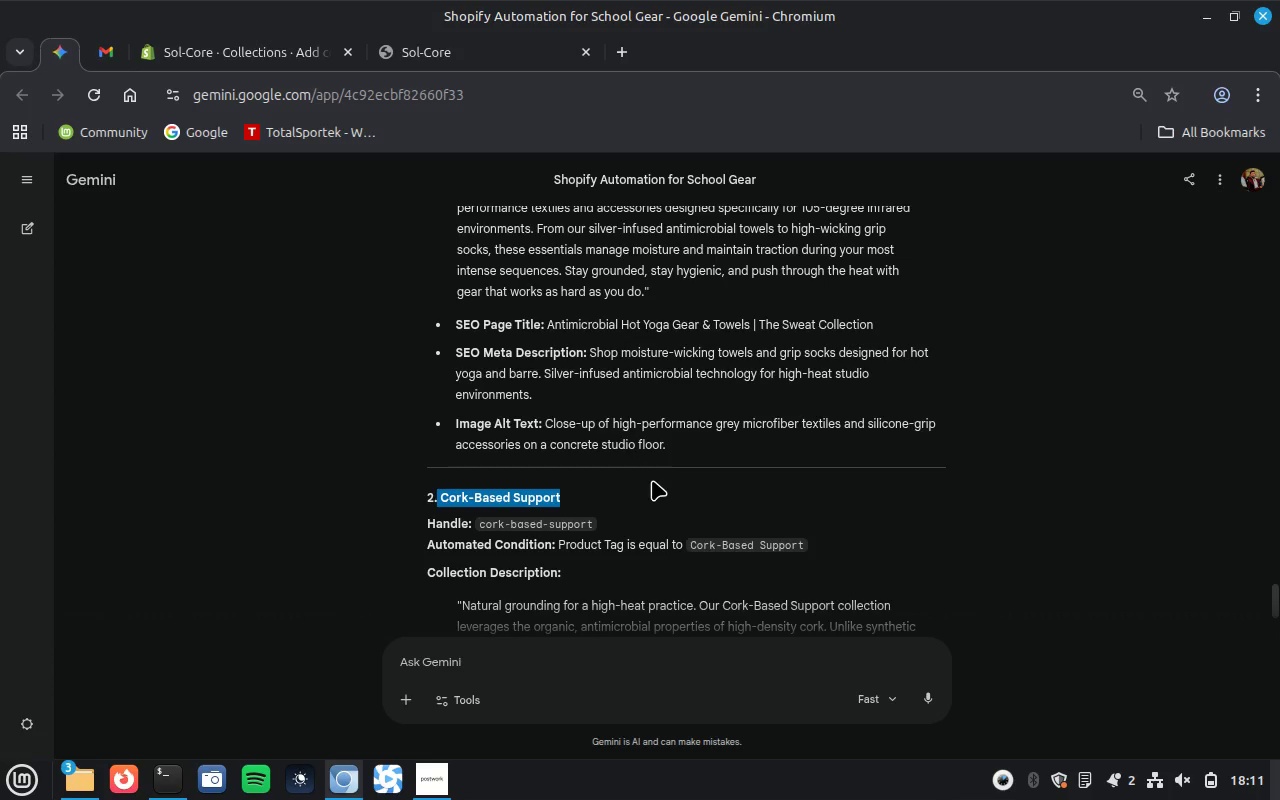 
left_click_drag(start_coordinate=[438, 394], to_coordinate=[612, 403])
 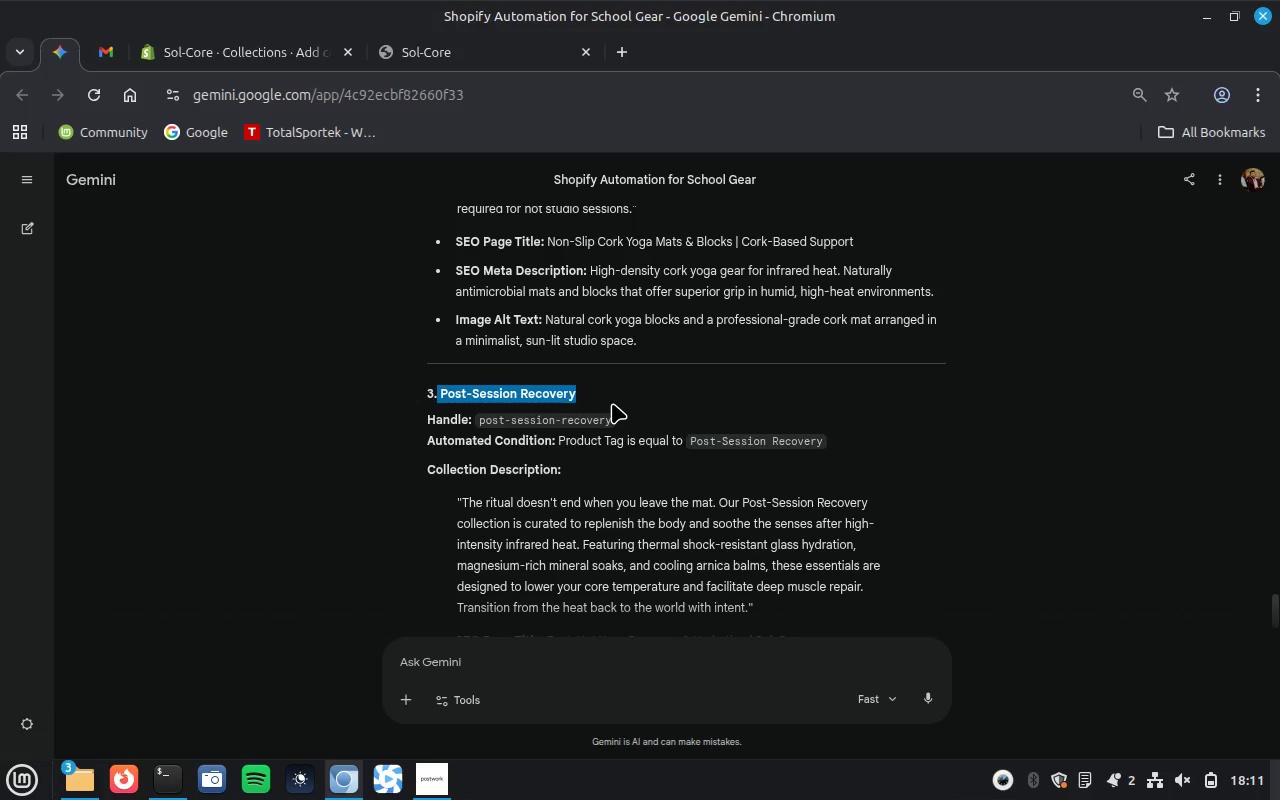 
scroll: coordinate [652, 480], scroll_direction: down, amount: 4.0
 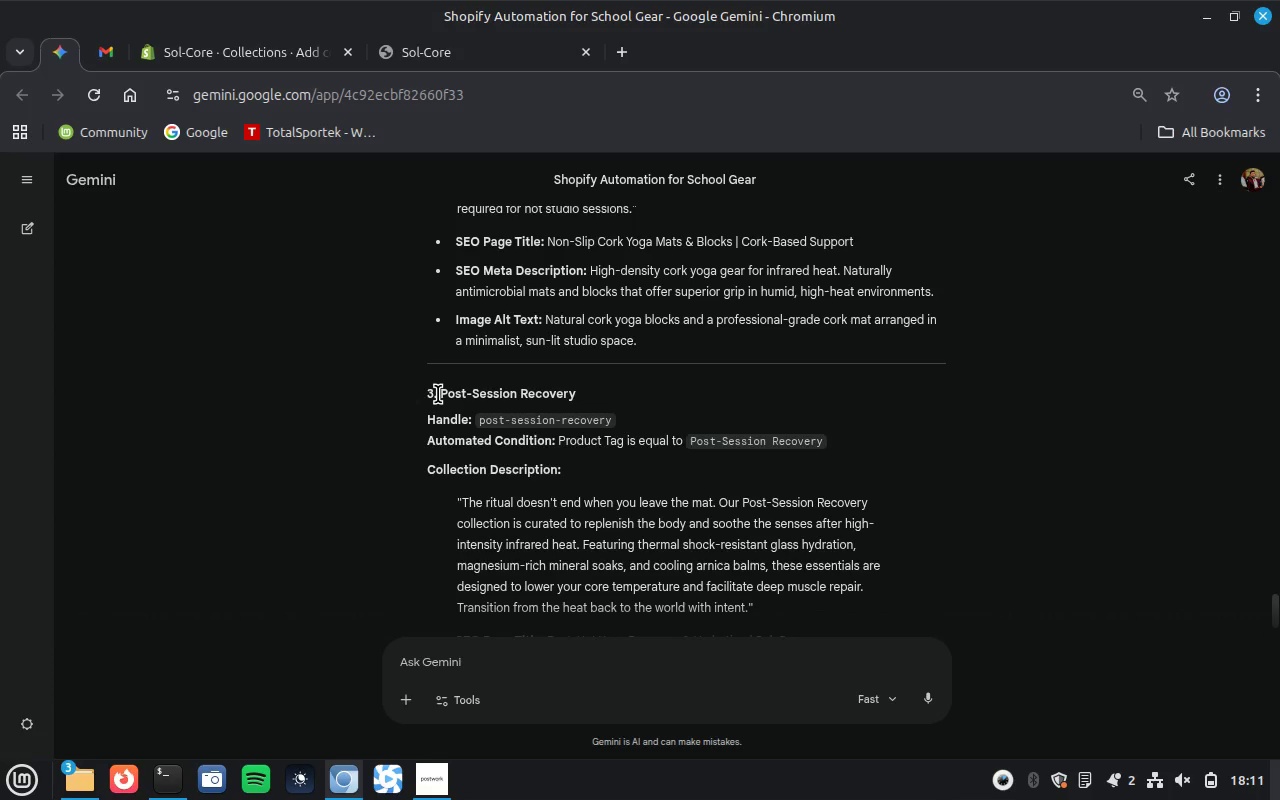 
key(Control+C)
 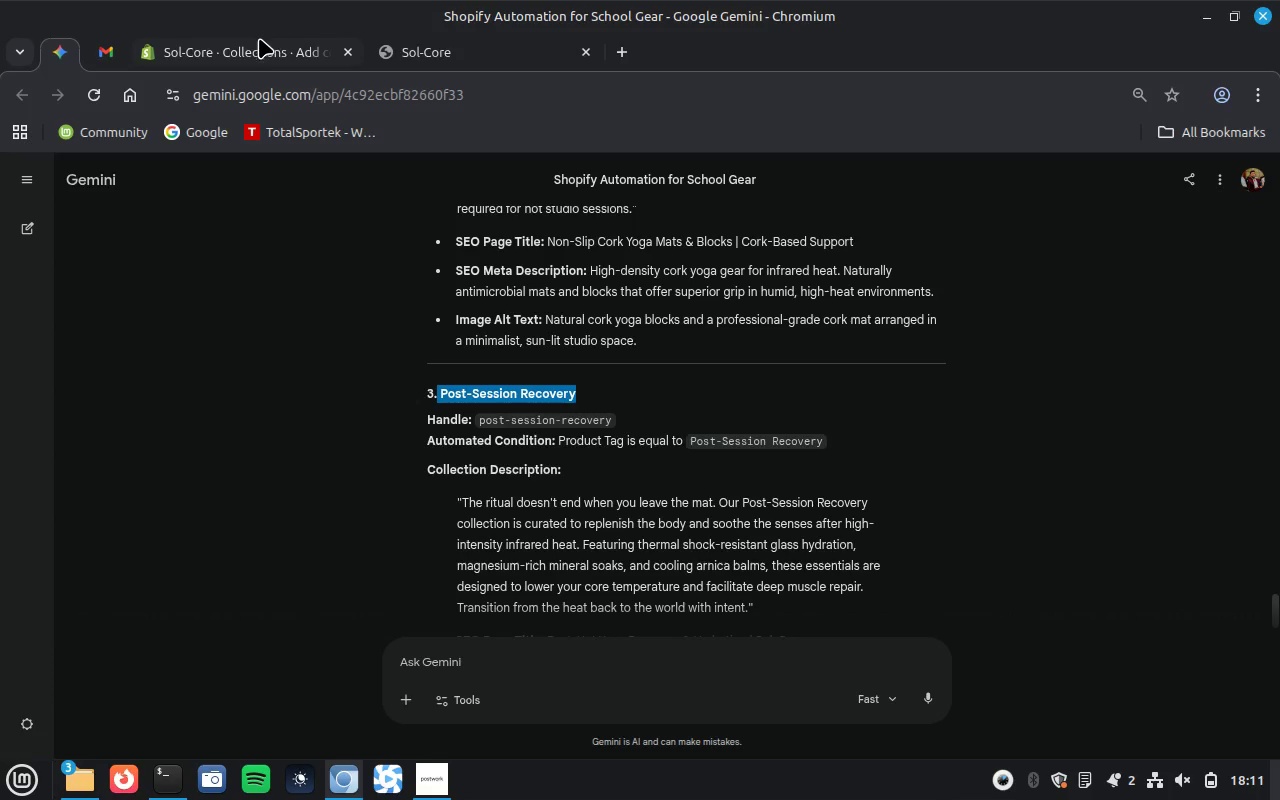 
left_click([255, 54])
 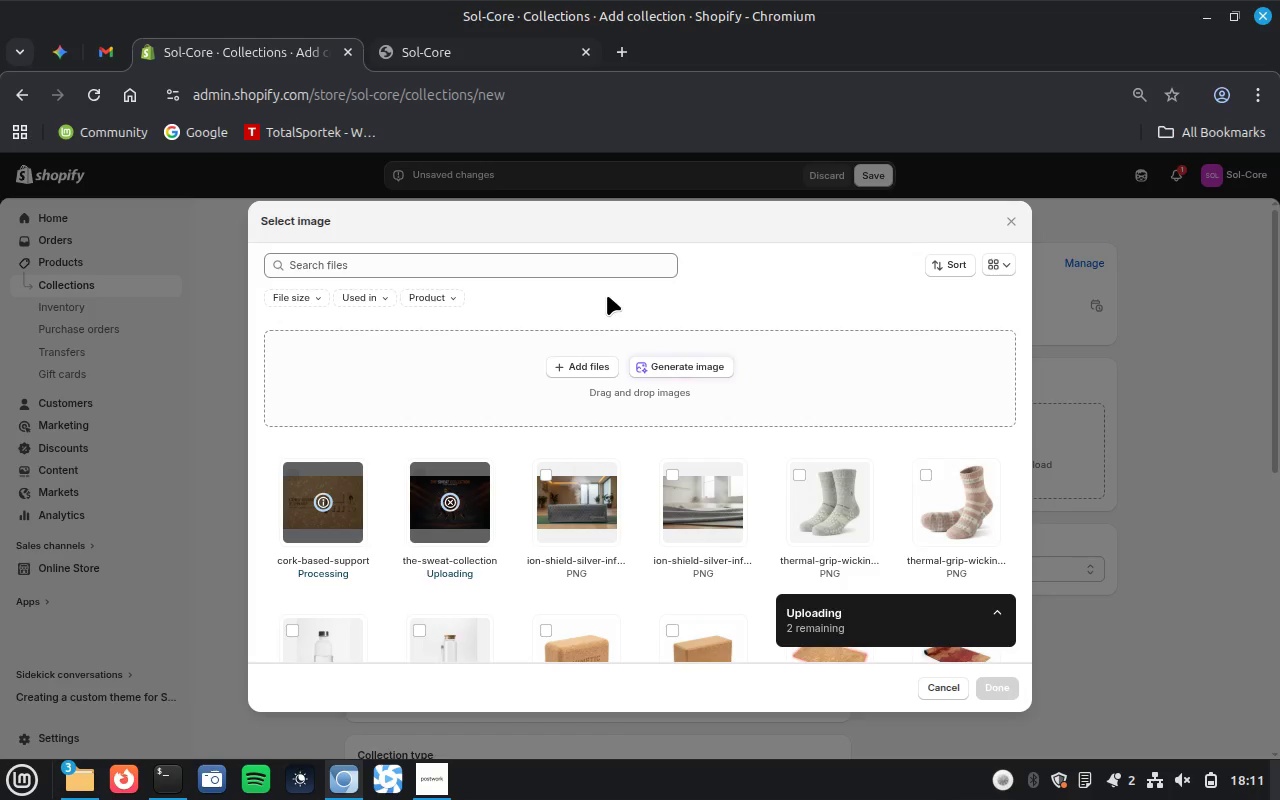 
wait(20.68)
 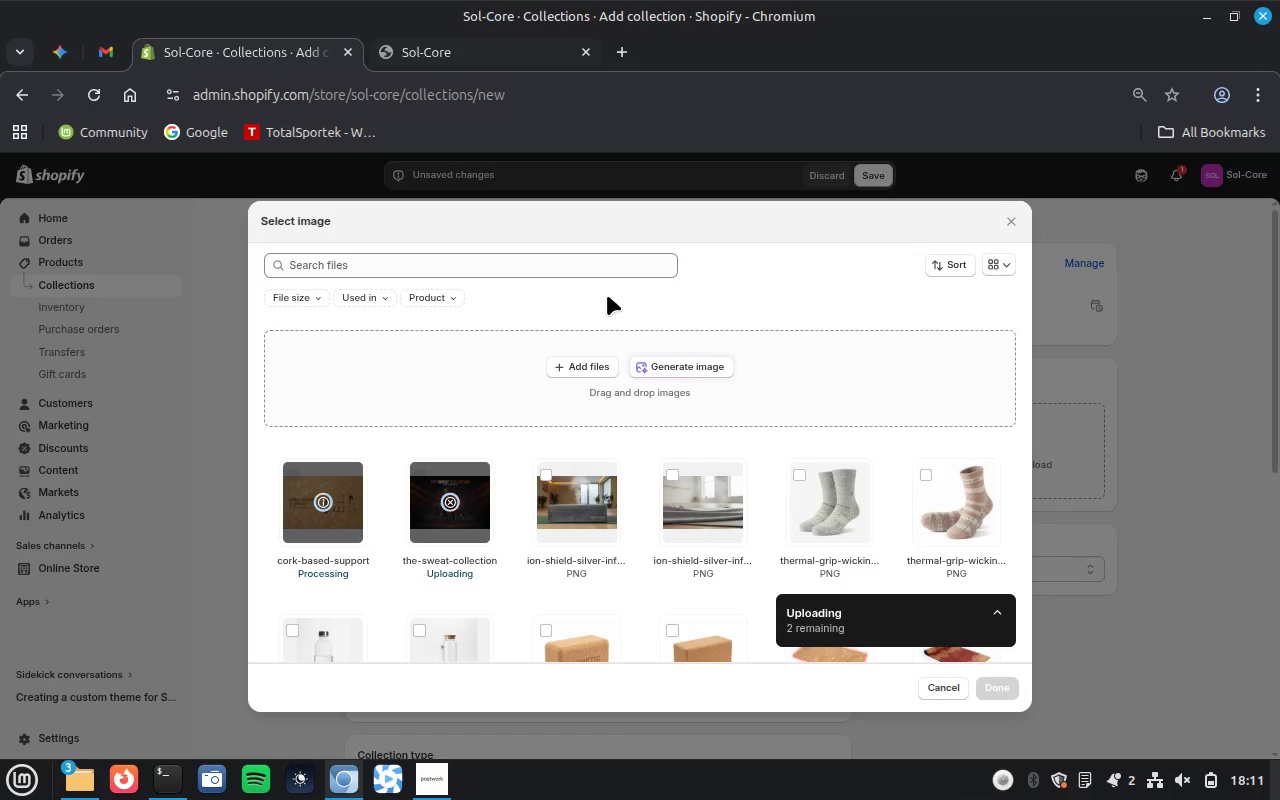 
left_click([715, 367])
 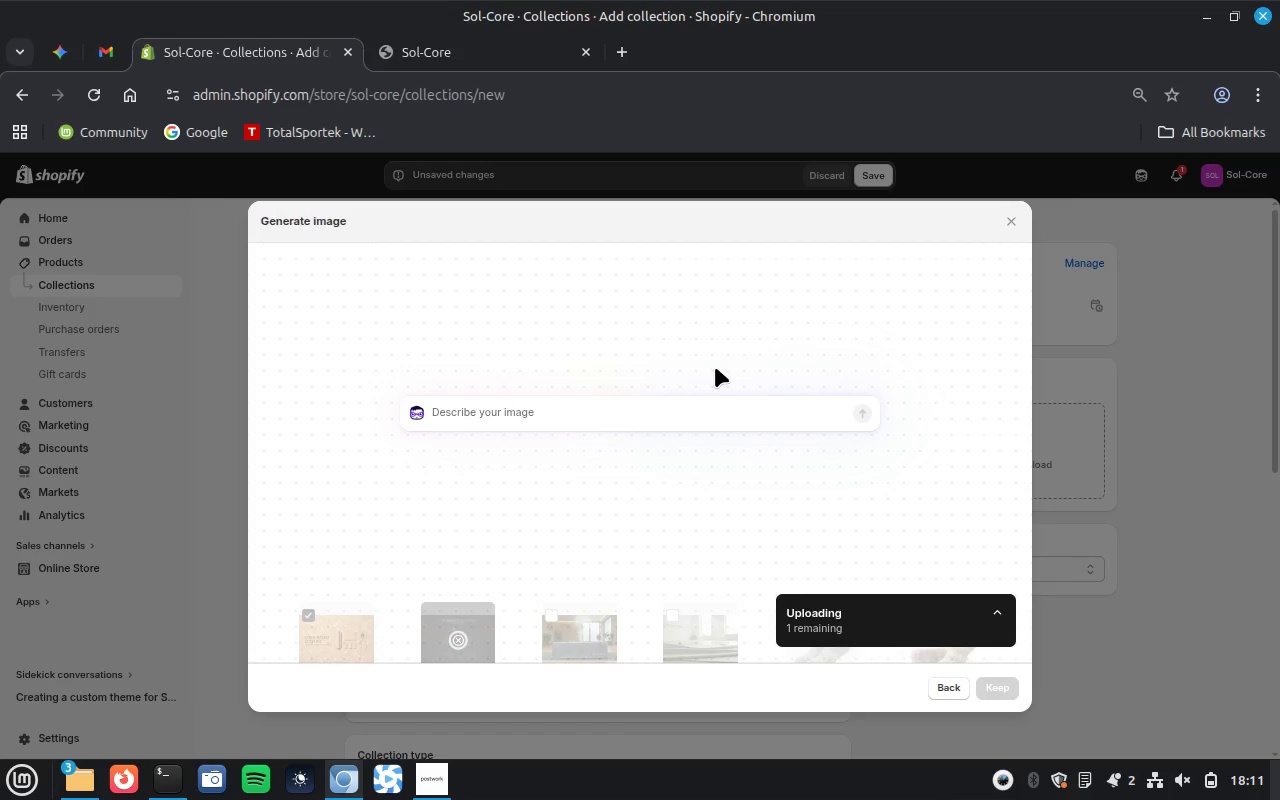 
key(Control+V)
 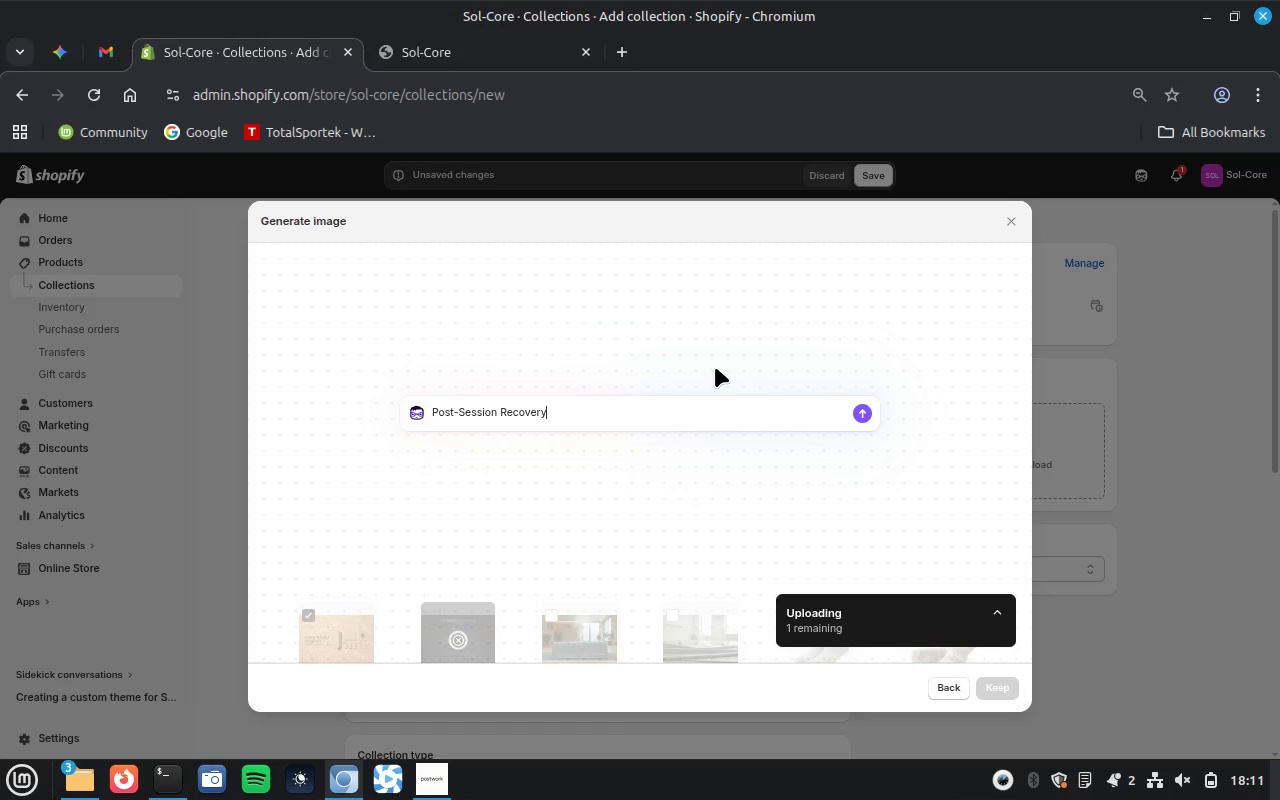 
key(Enter)
 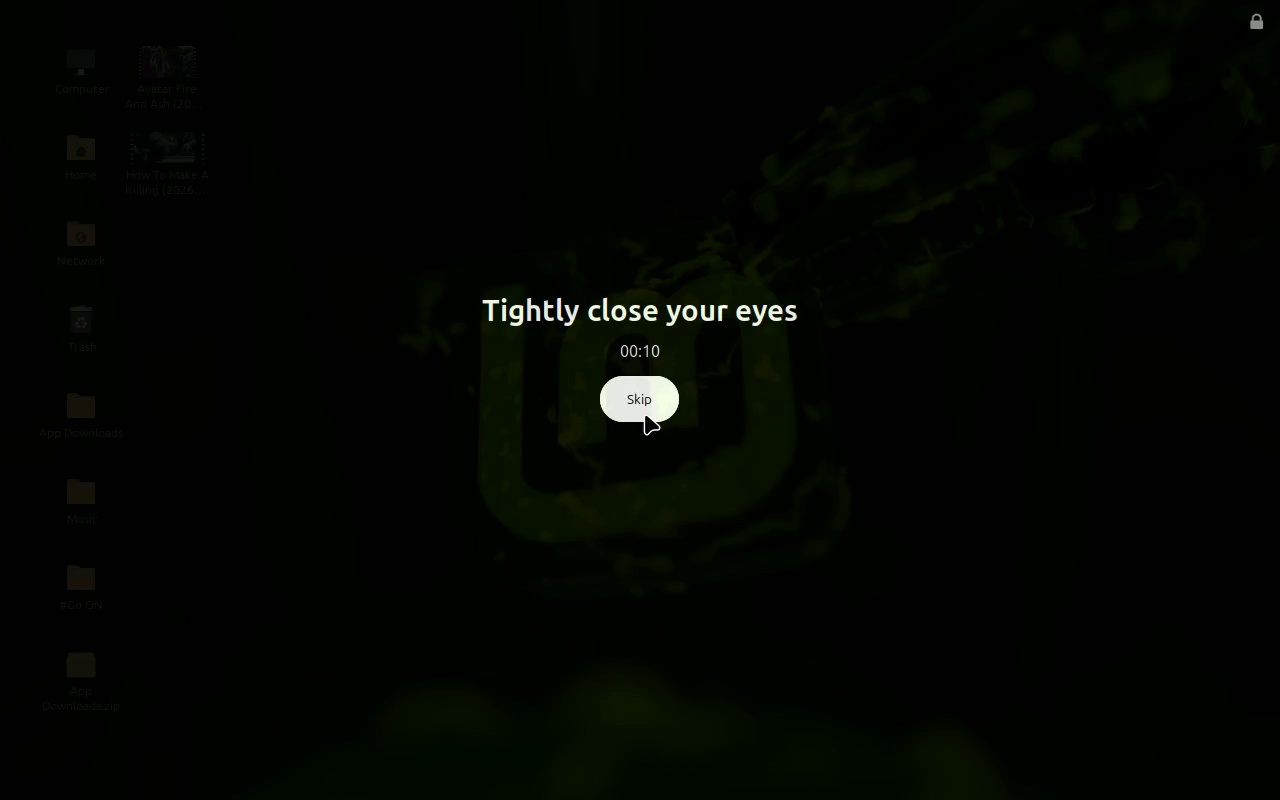 
wait(21.37)
 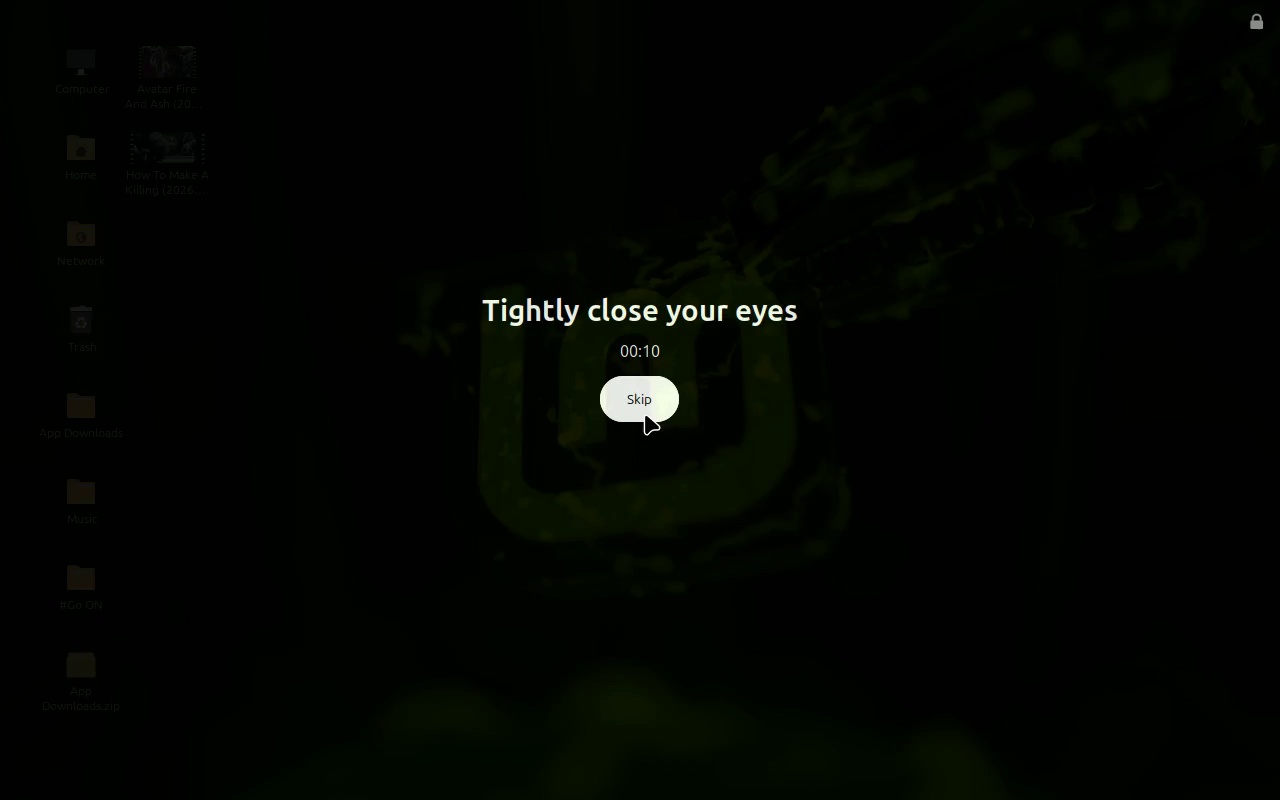 
left_click([645, 414])
 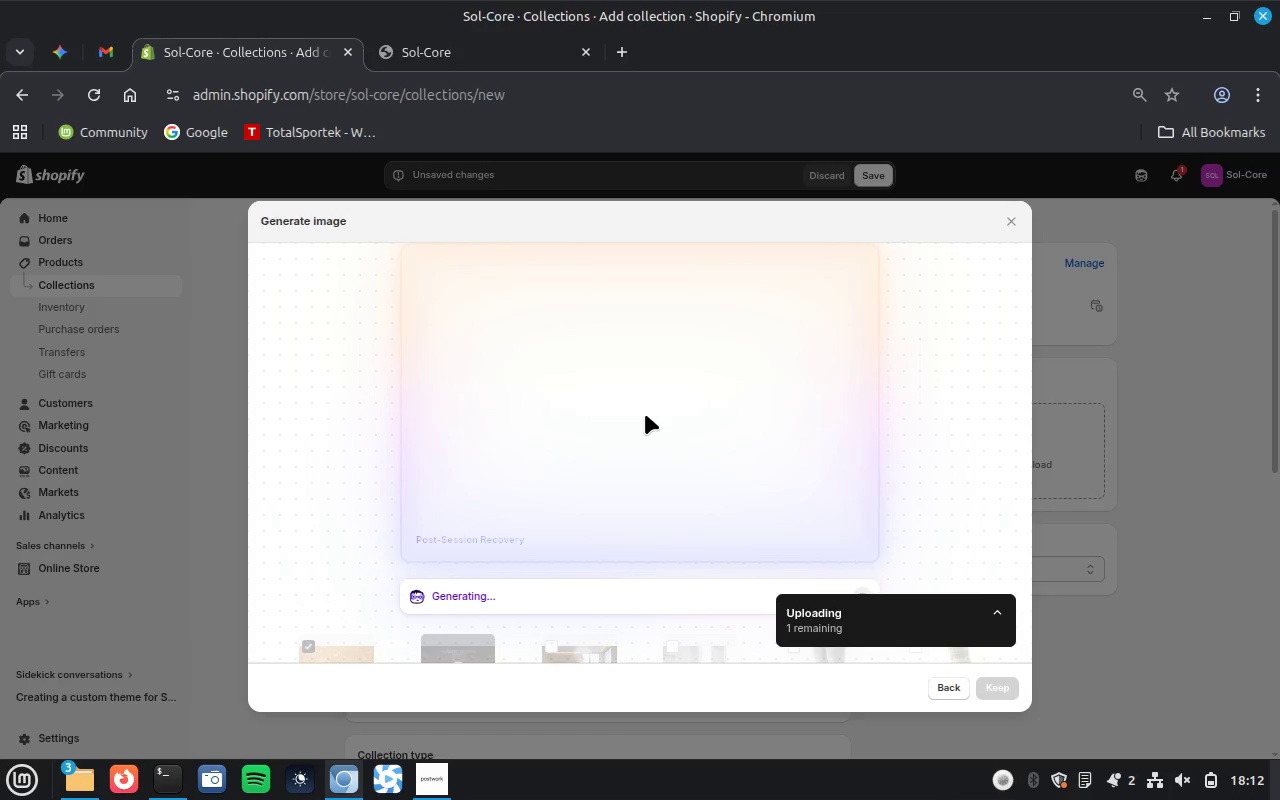 
wait(19.95)
 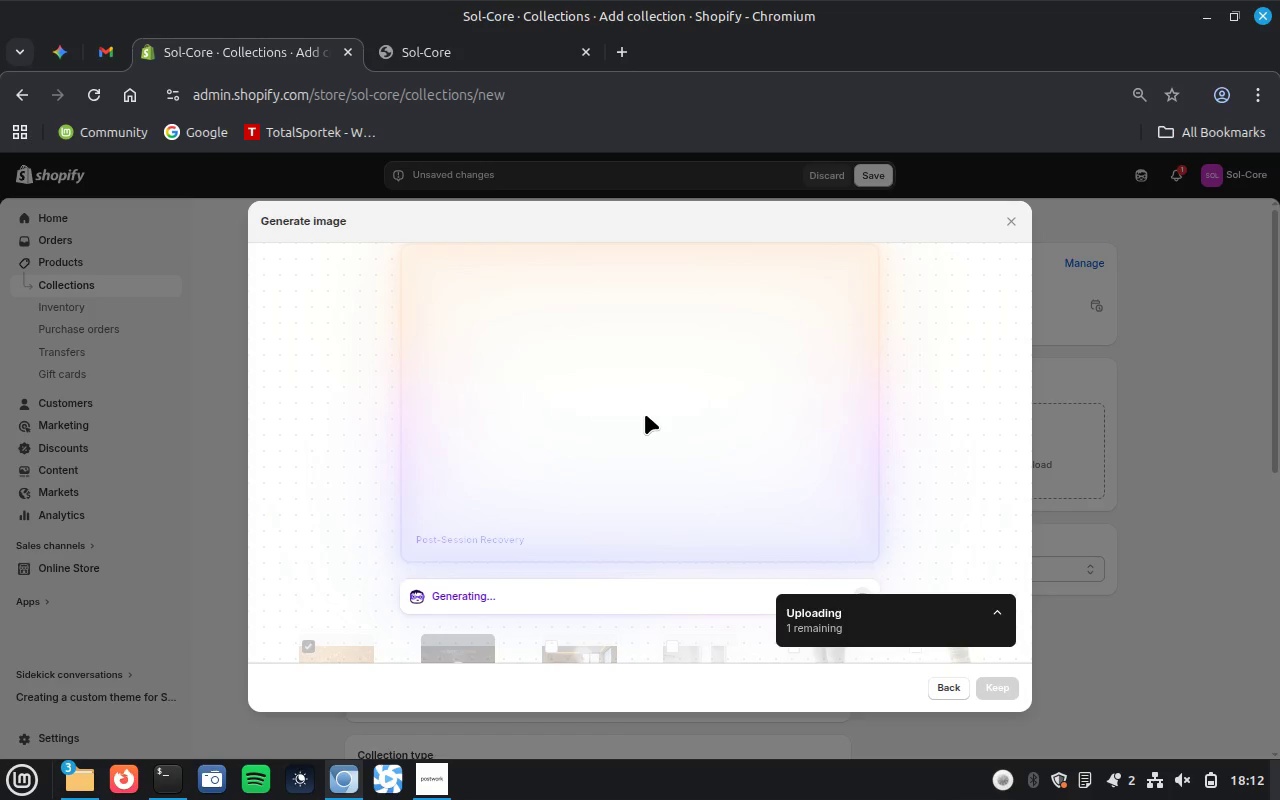 
left_click([1000, 610])
 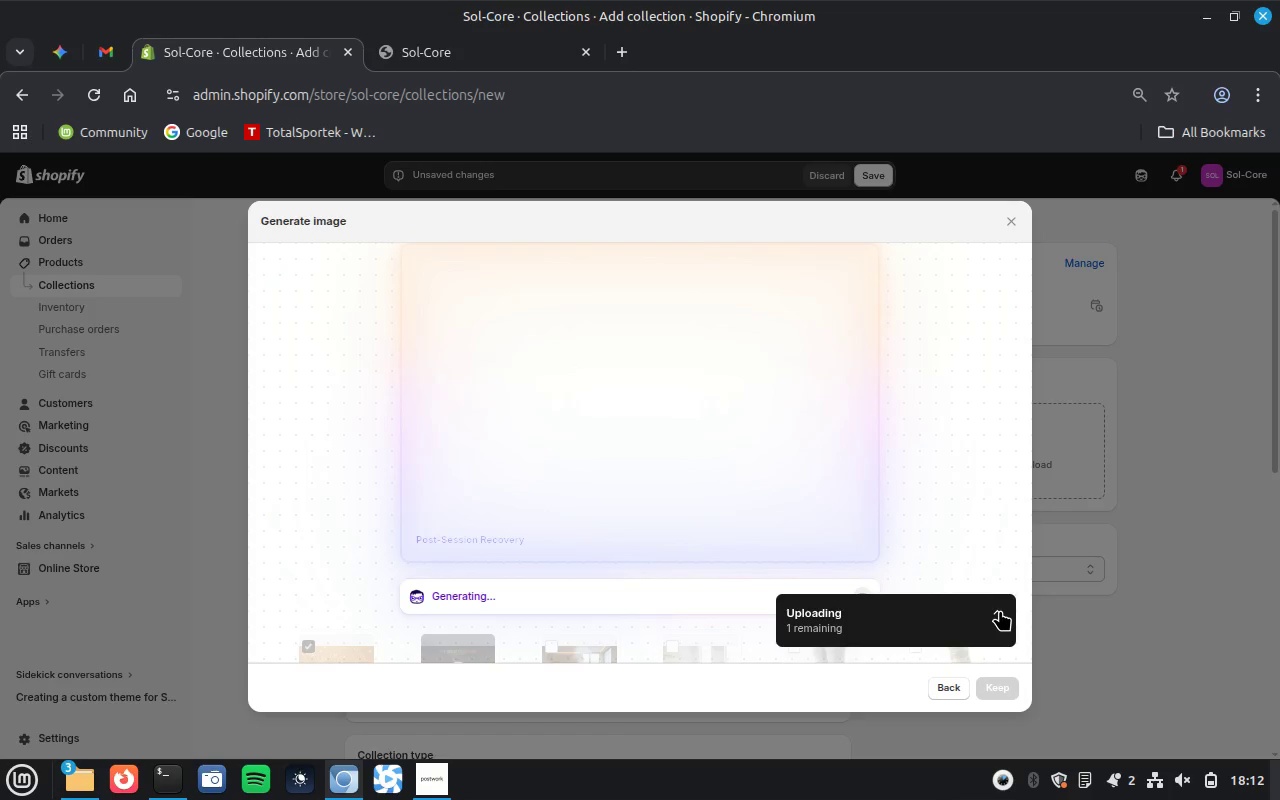 
mouse_move([979, 600])
 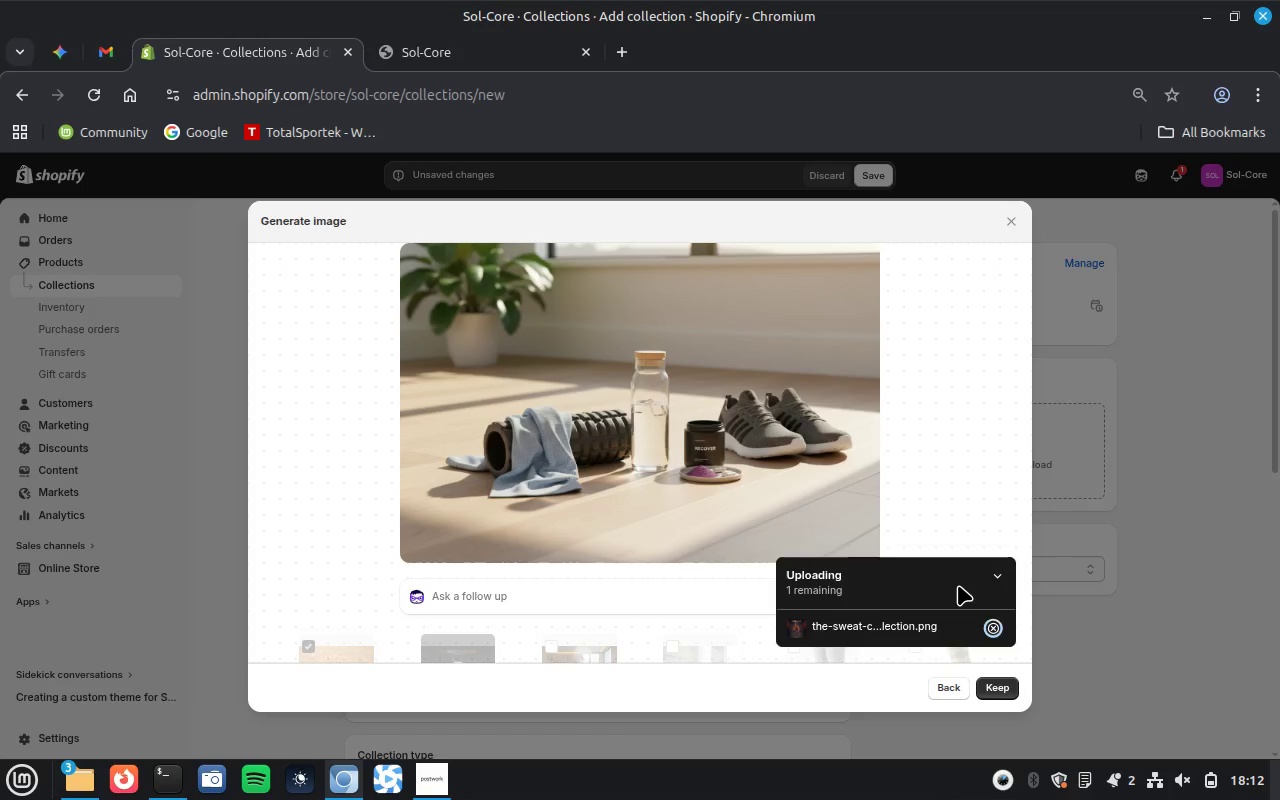 
left_click([938, 473])
 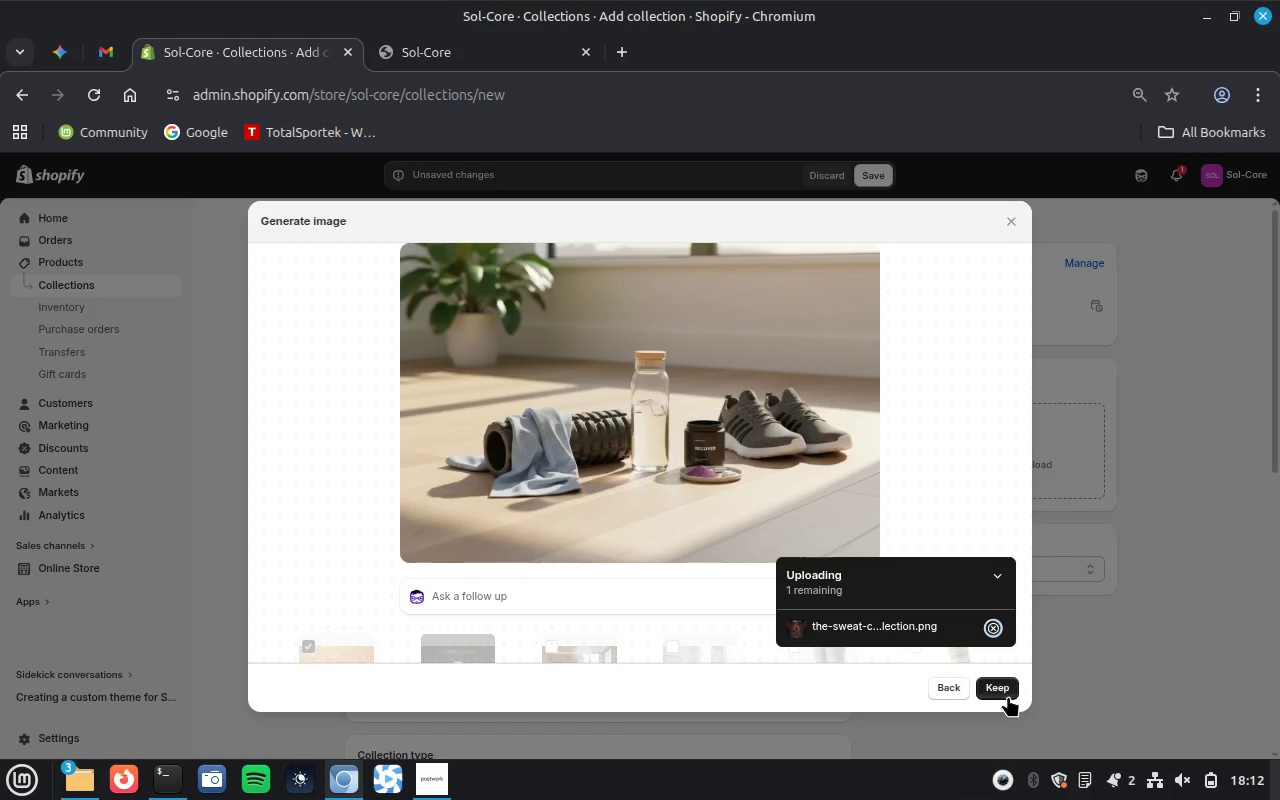 
left_click([1008, 695])
 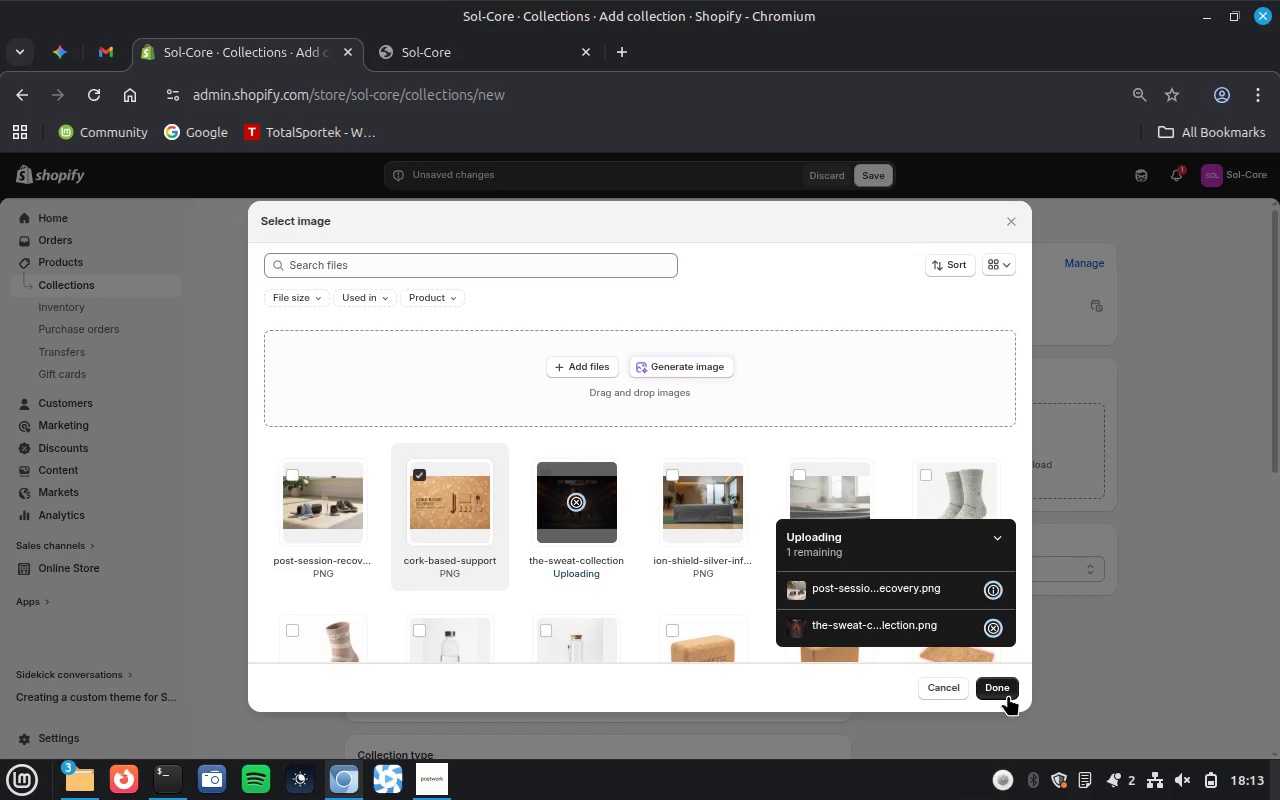 
wait(34.36)
 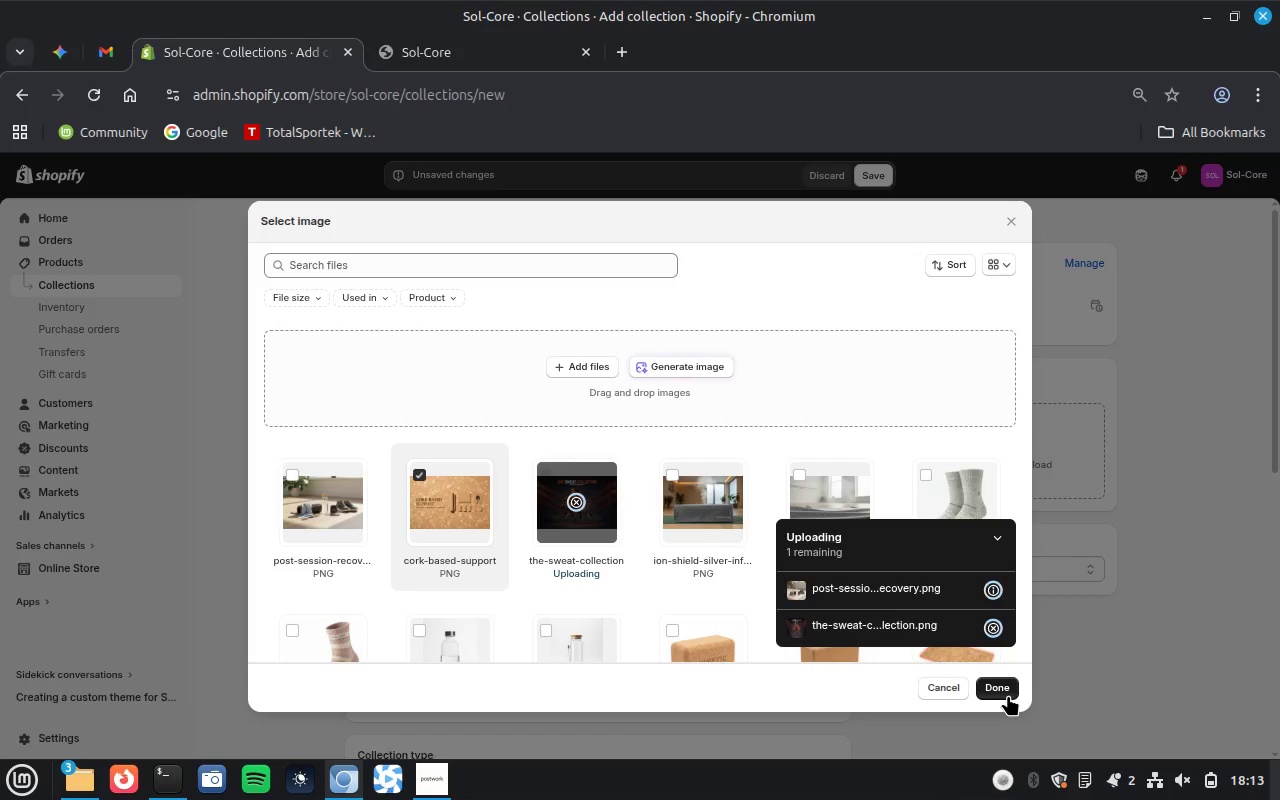 
left_click([834, 623])
 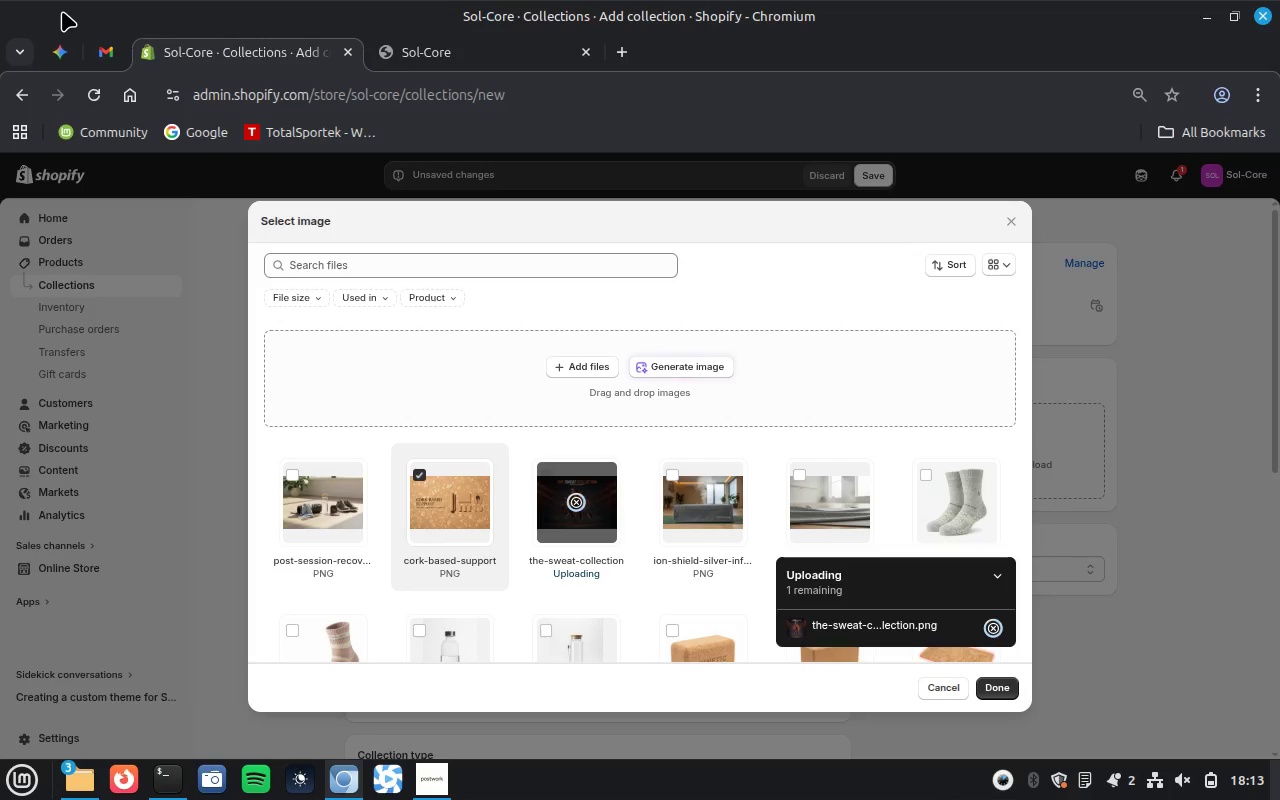 
wait(7.75)
 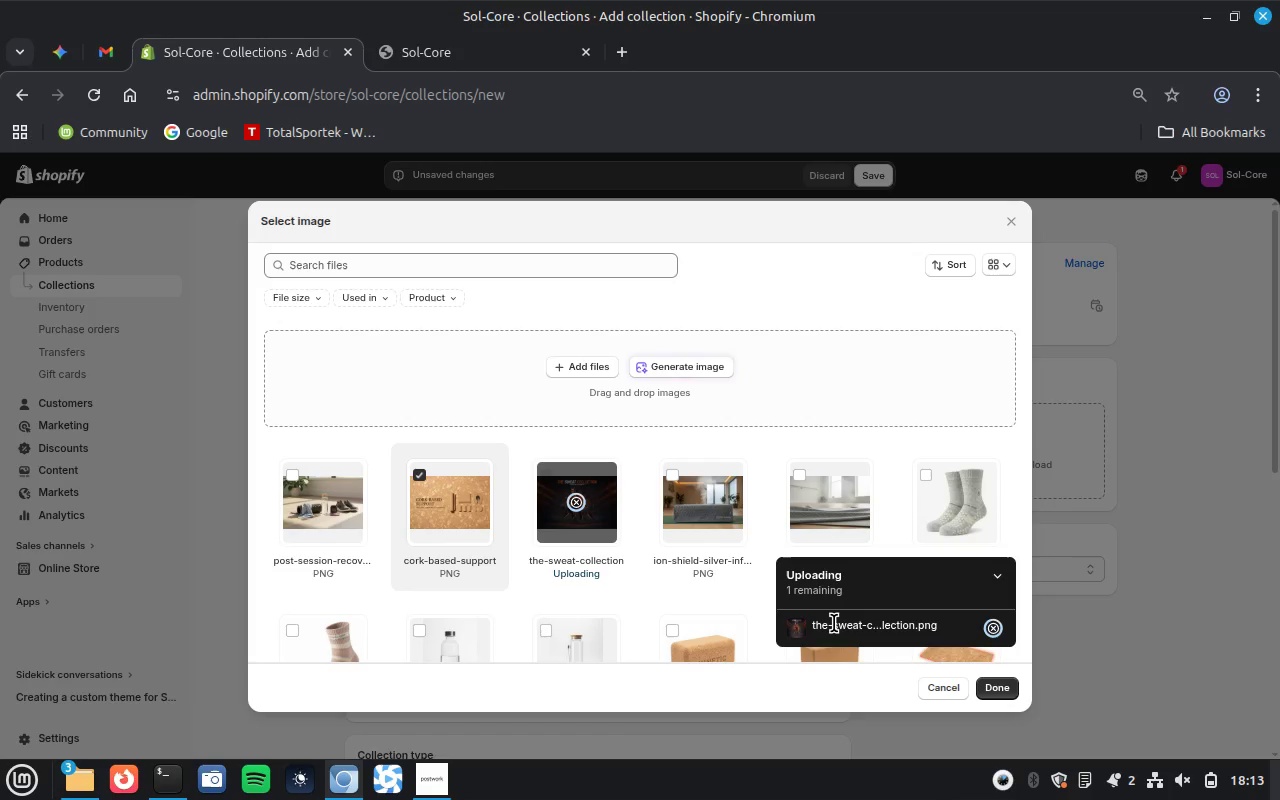 
left_click([60, 54])
 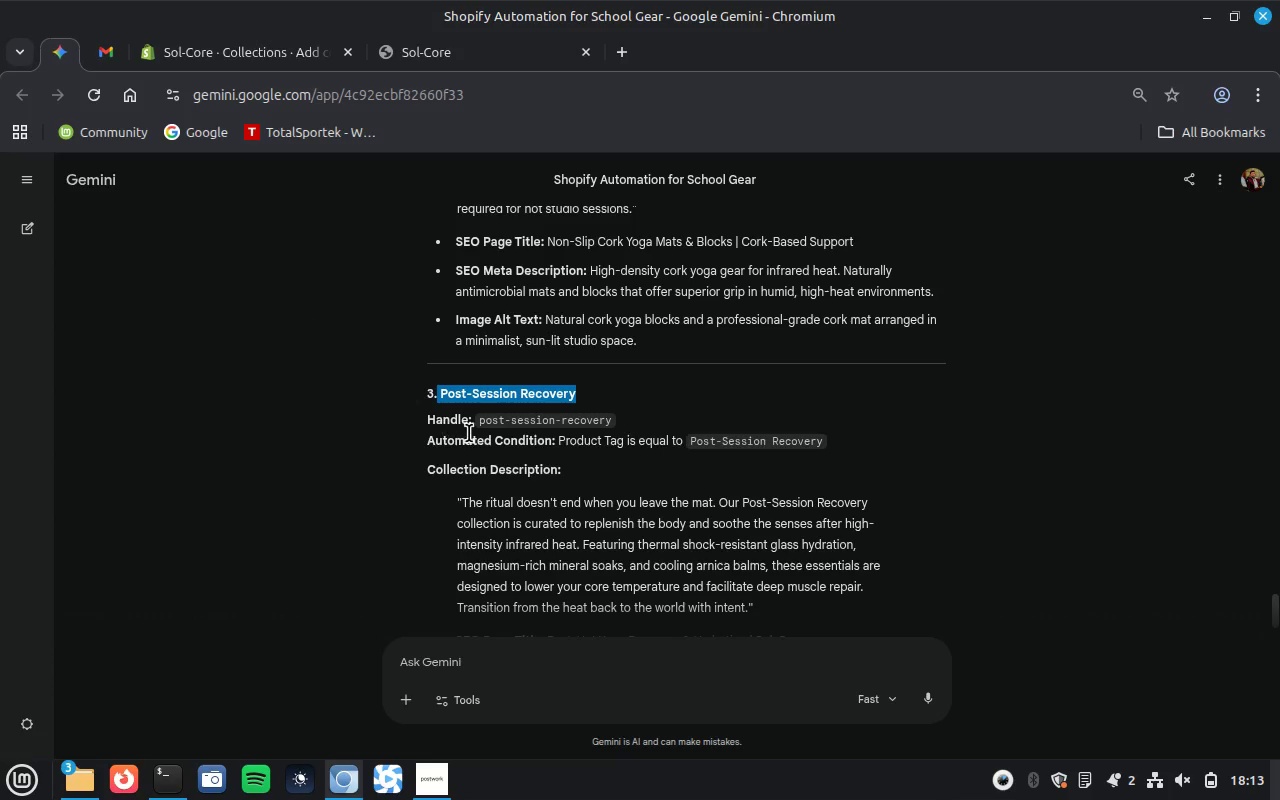 
scroll: coordinate [468, 443], scroll_direction: up, amount: 5.0
 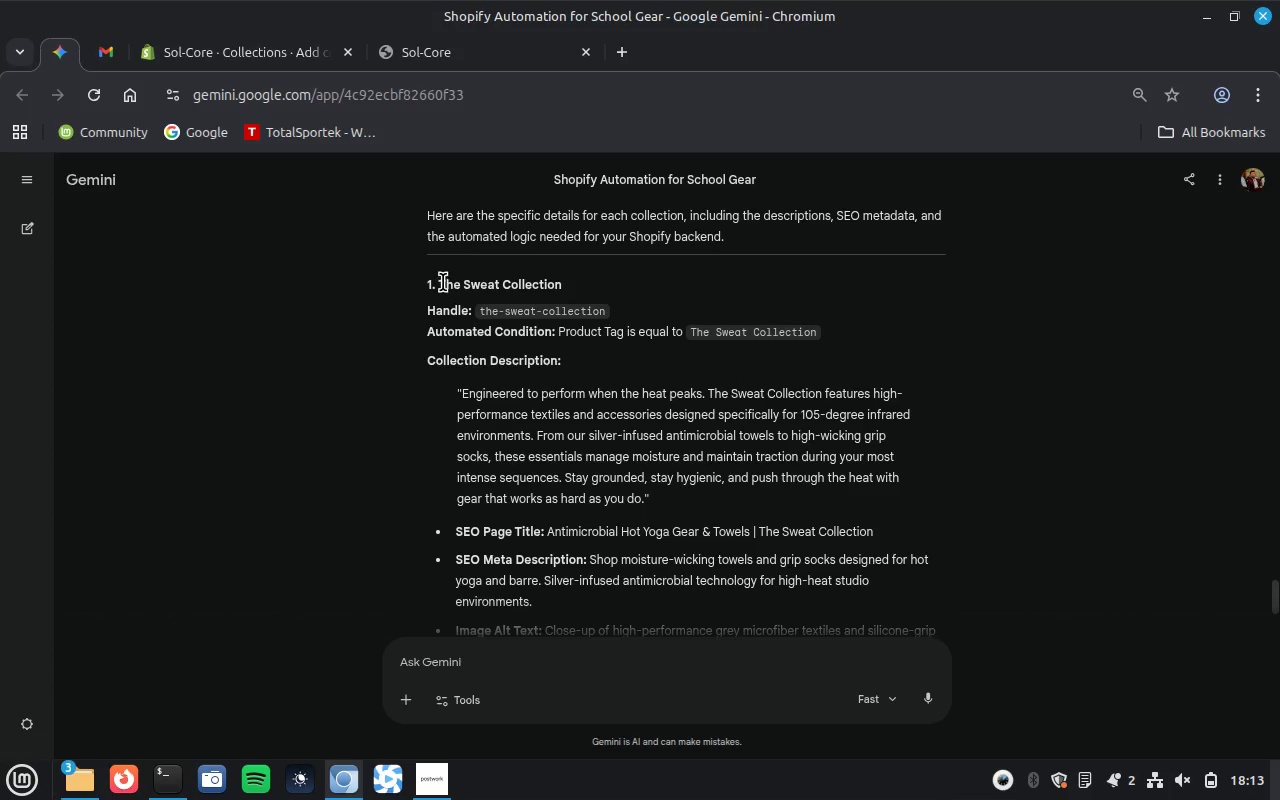 
left_click_drag(start_coordinate=[438, 283], to_coordinate=[561, 289])
 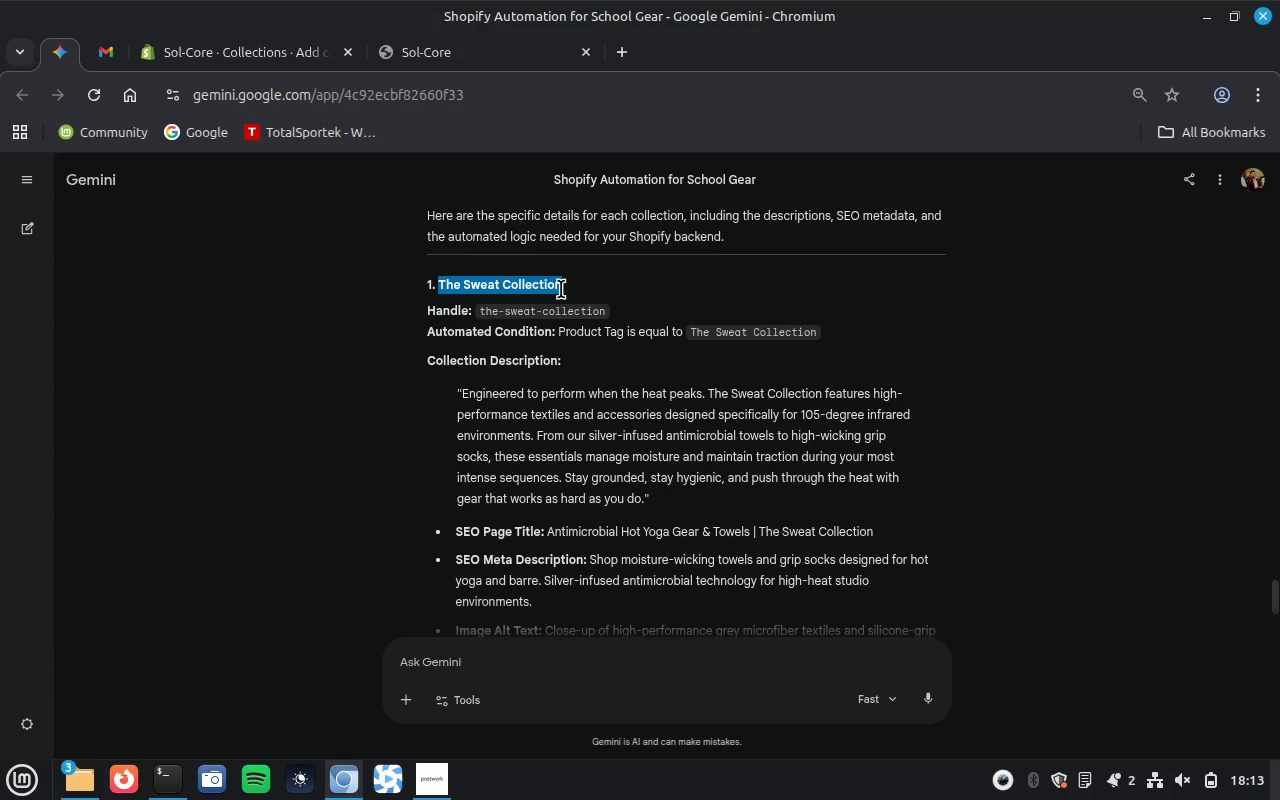 
key(Control+C)
 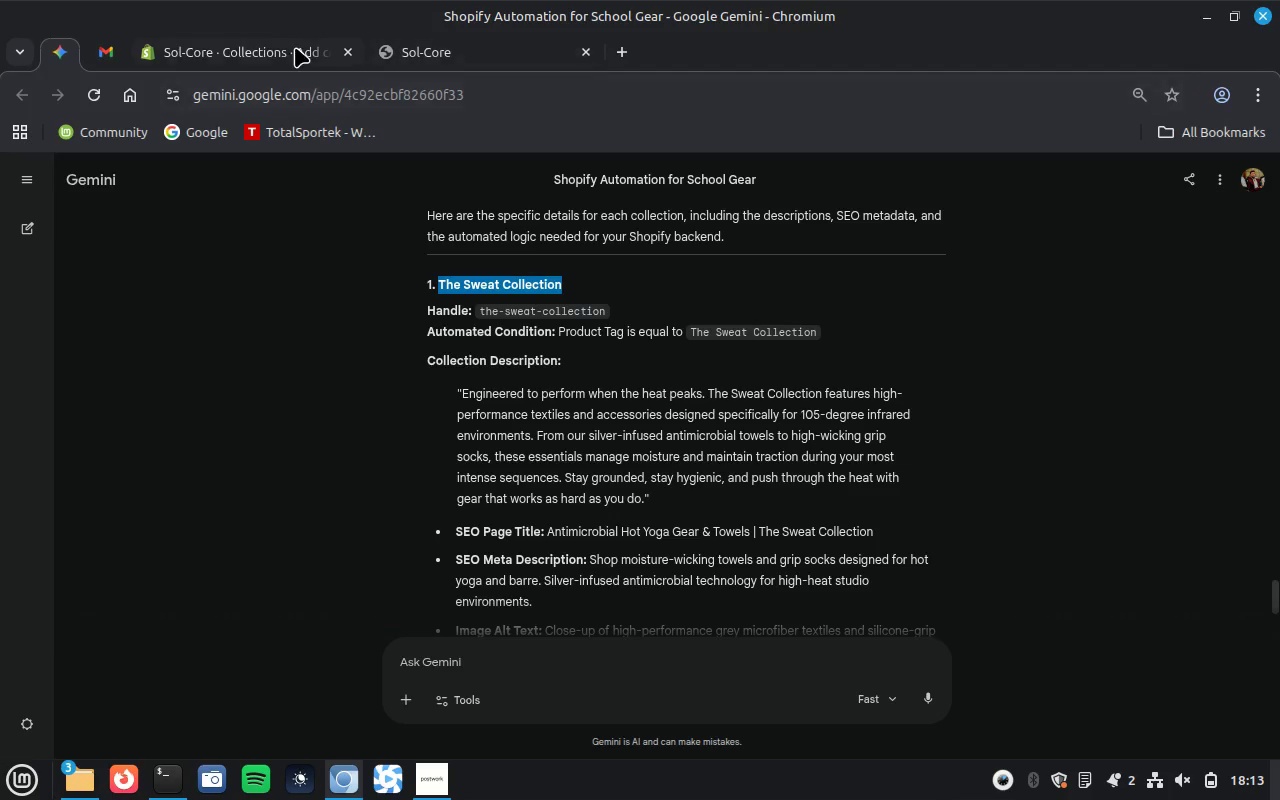 
left_click([285, 46])
 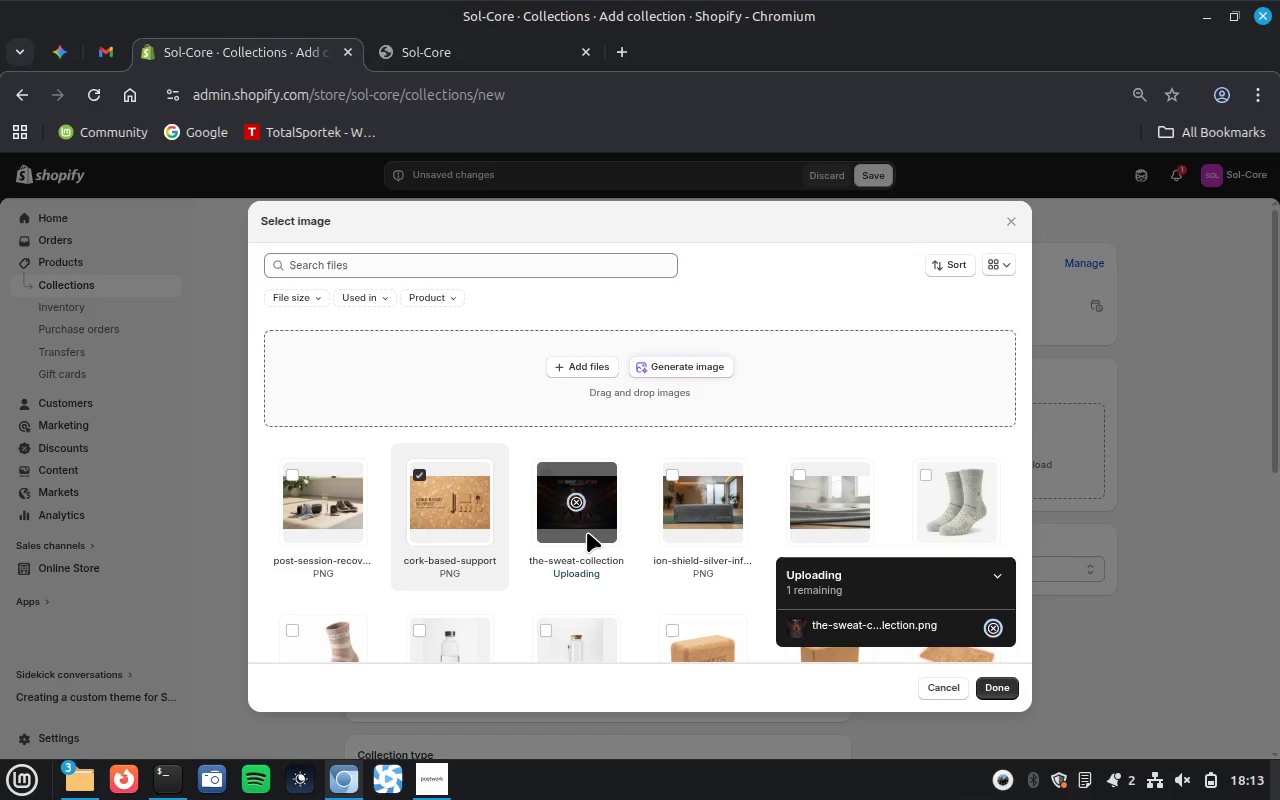 
left_click([597, 537])
 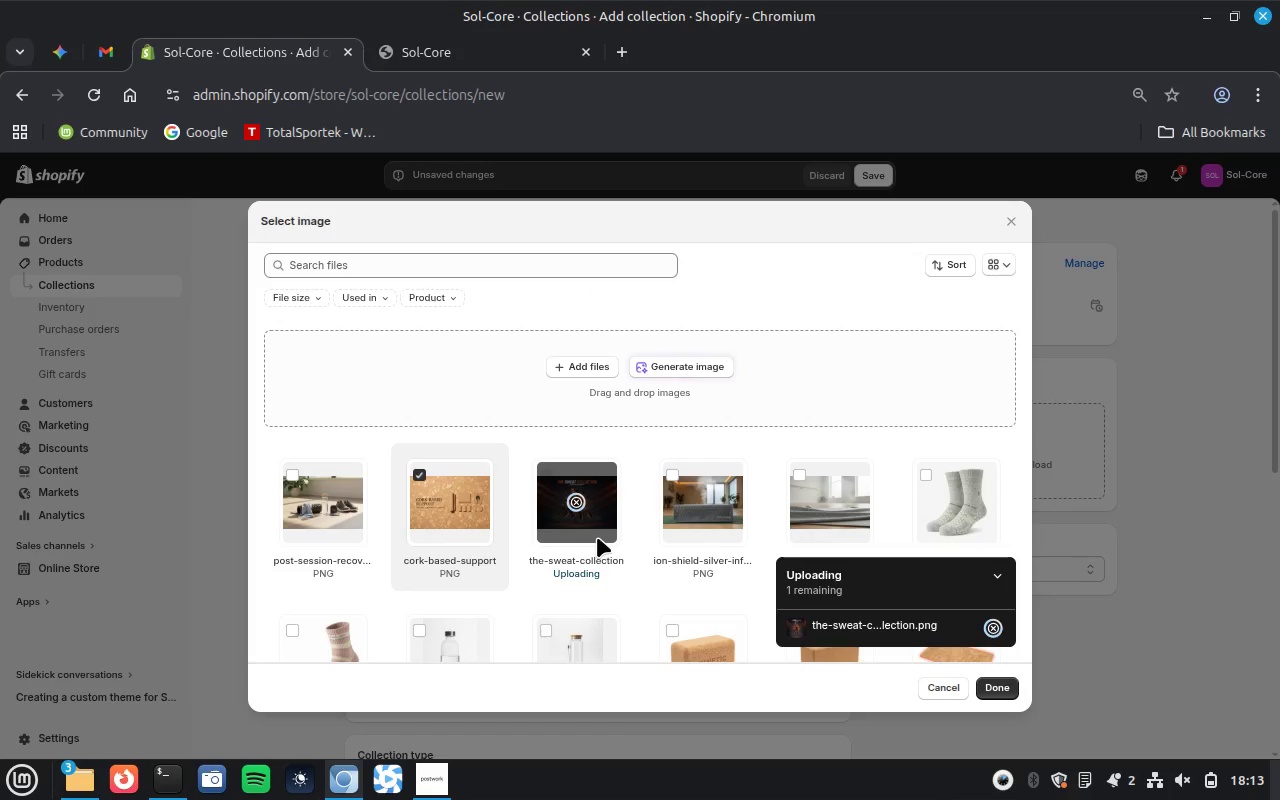 
left_click([597, 537])
 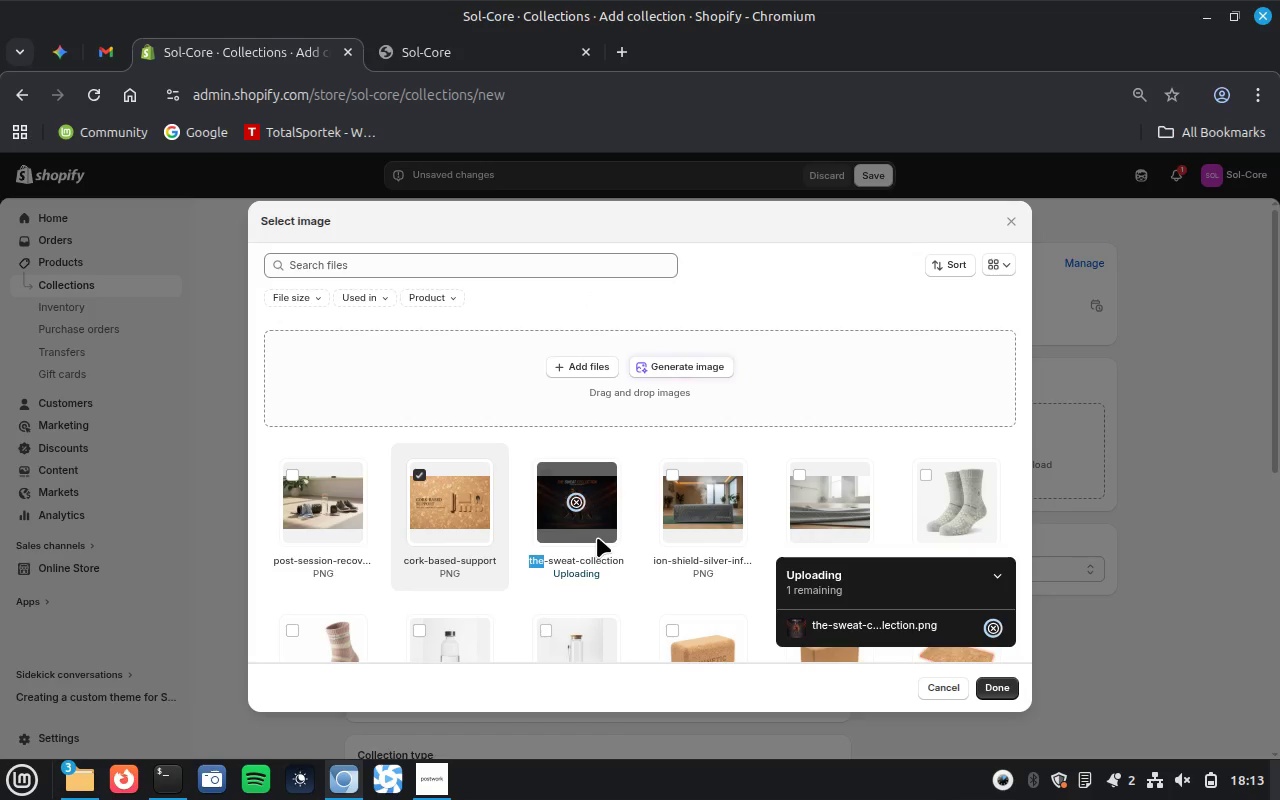 
left_click([597, 537])
 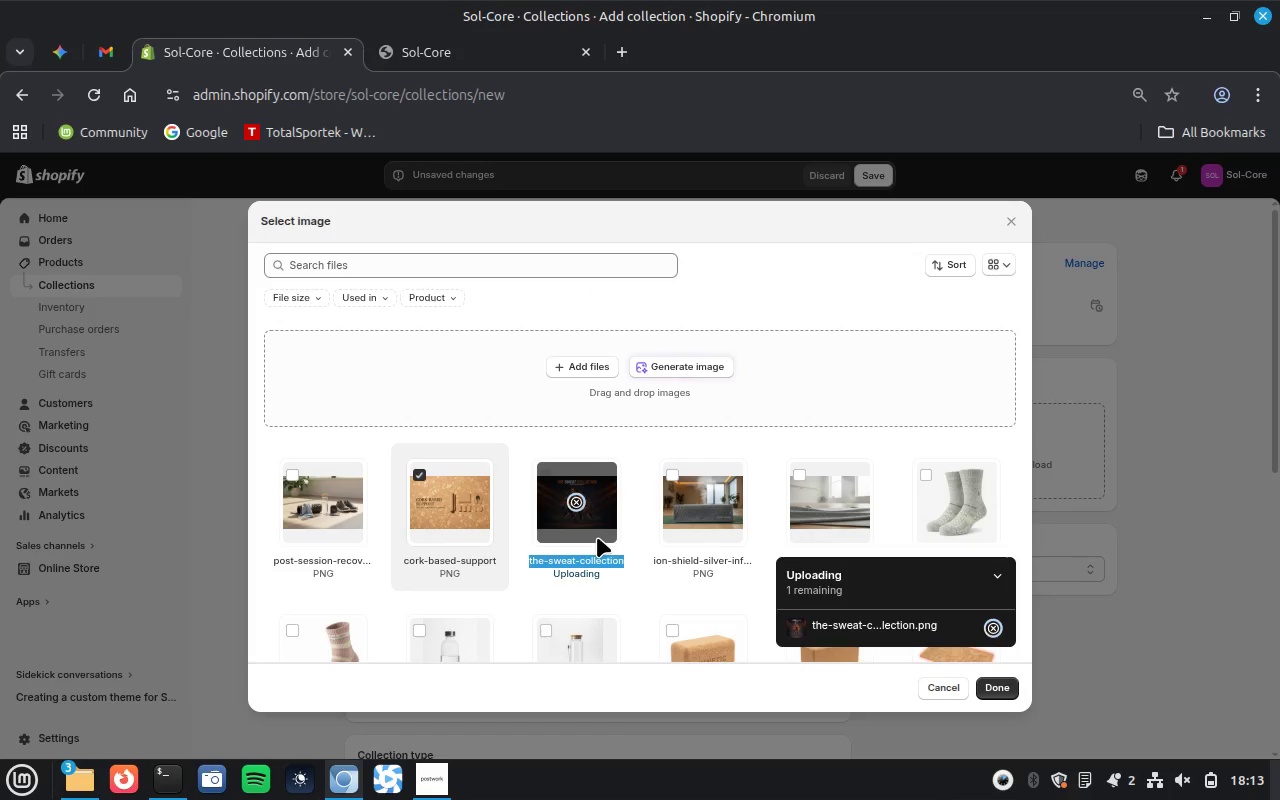 
left_click([597, 537])
 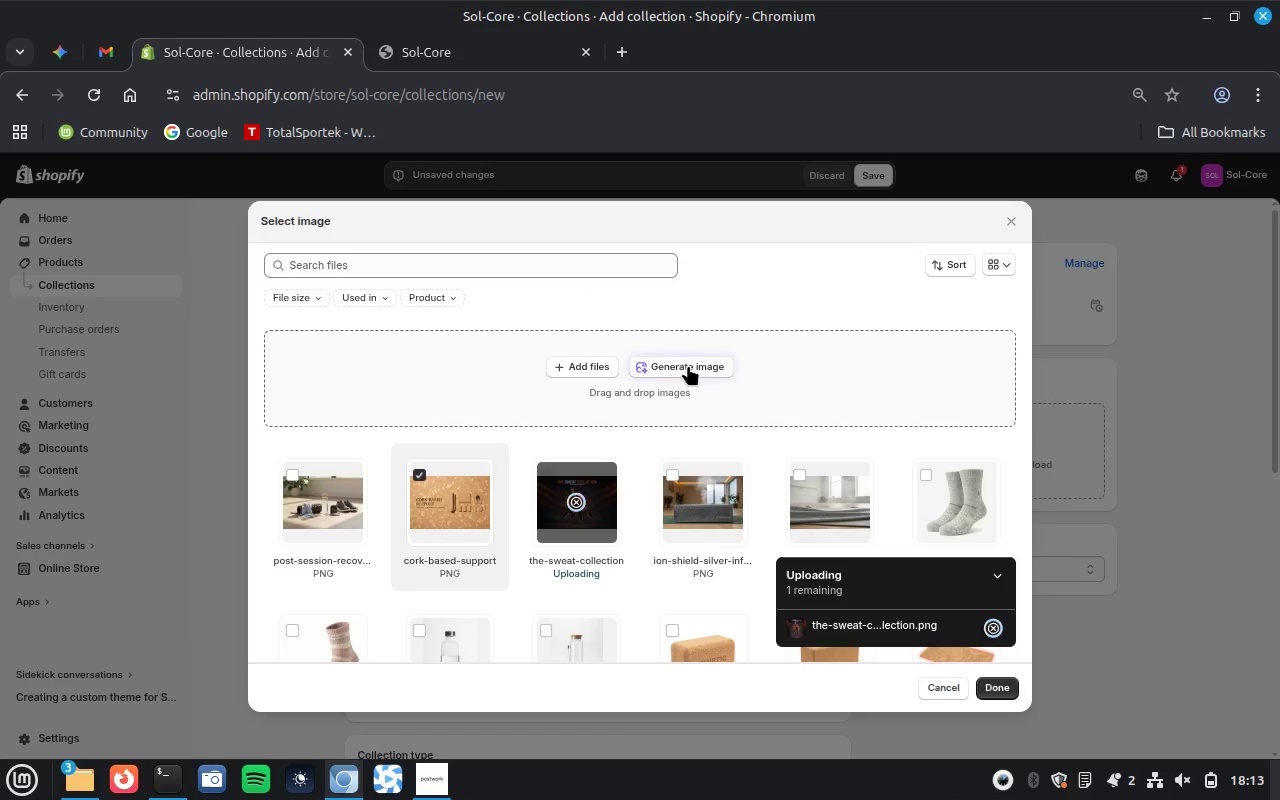 
left_click([688, 365])
 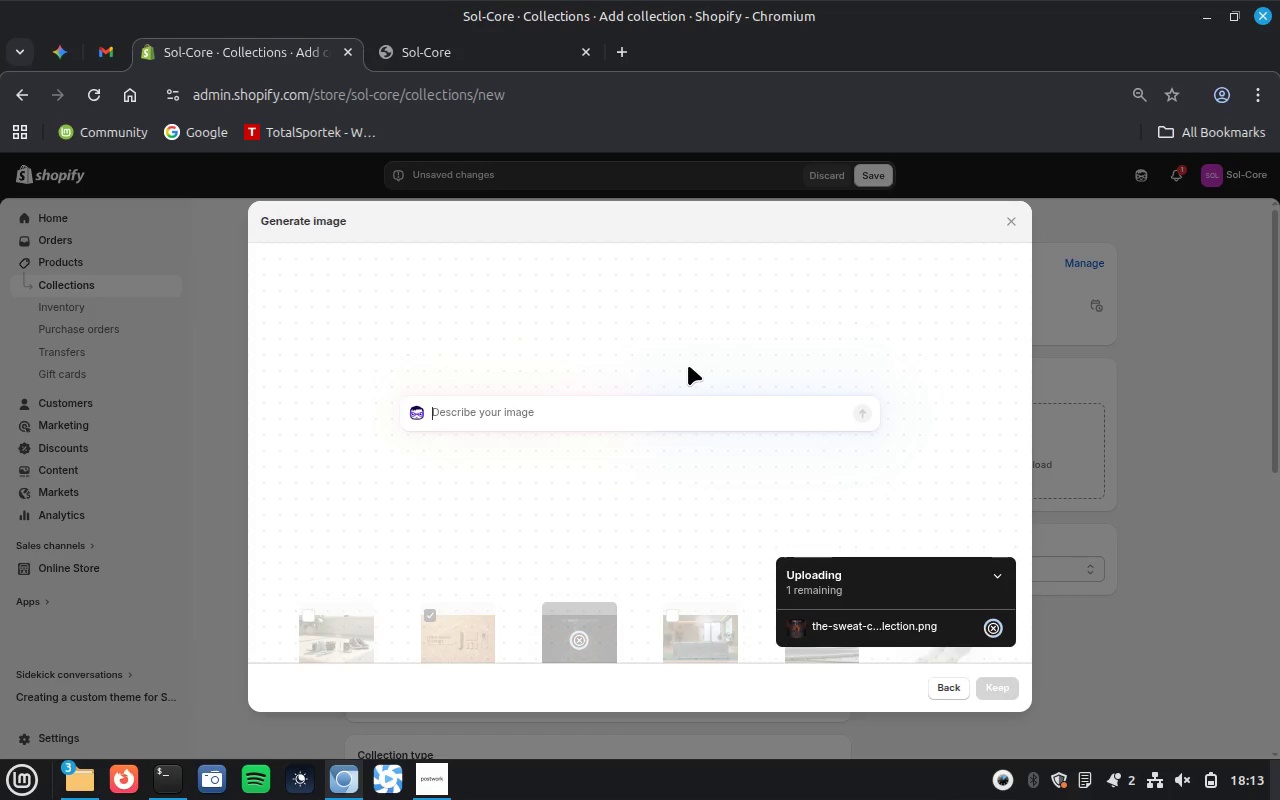 
key(Control+V)
 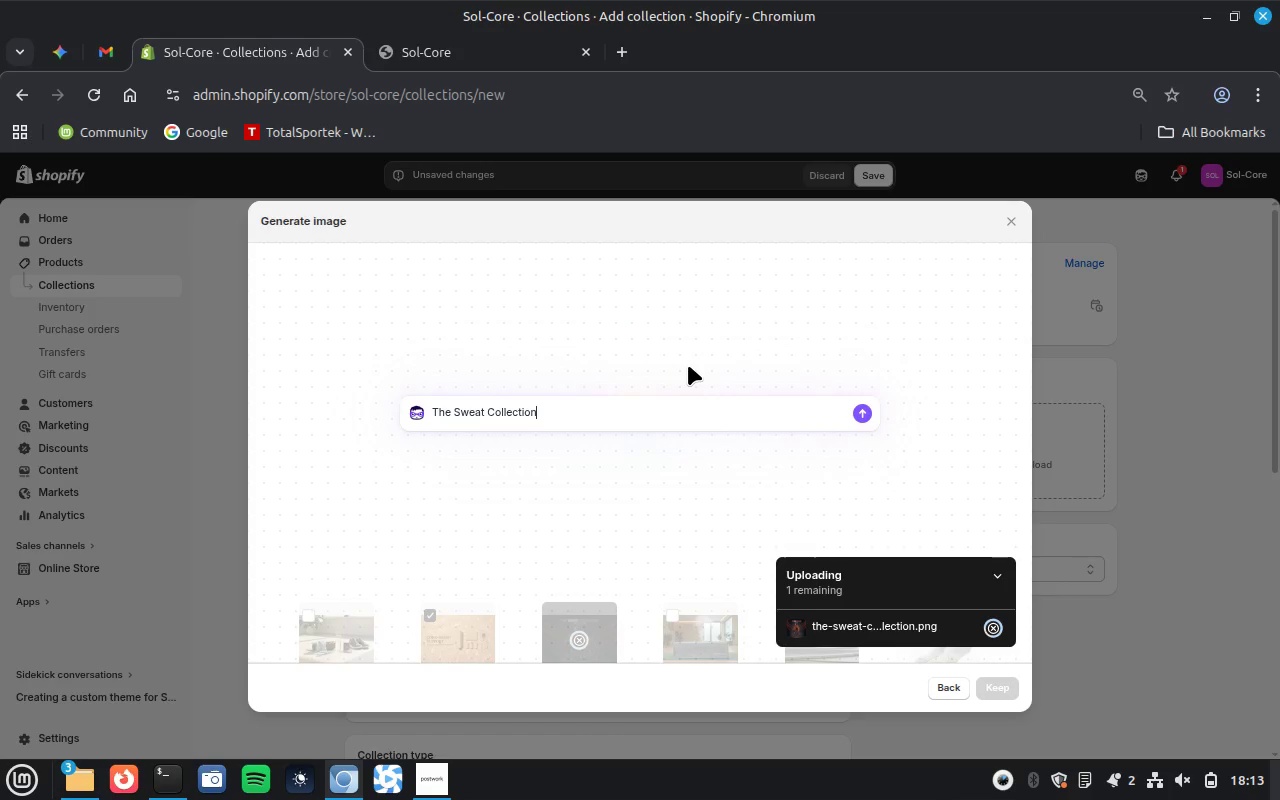 
key(Enter)
 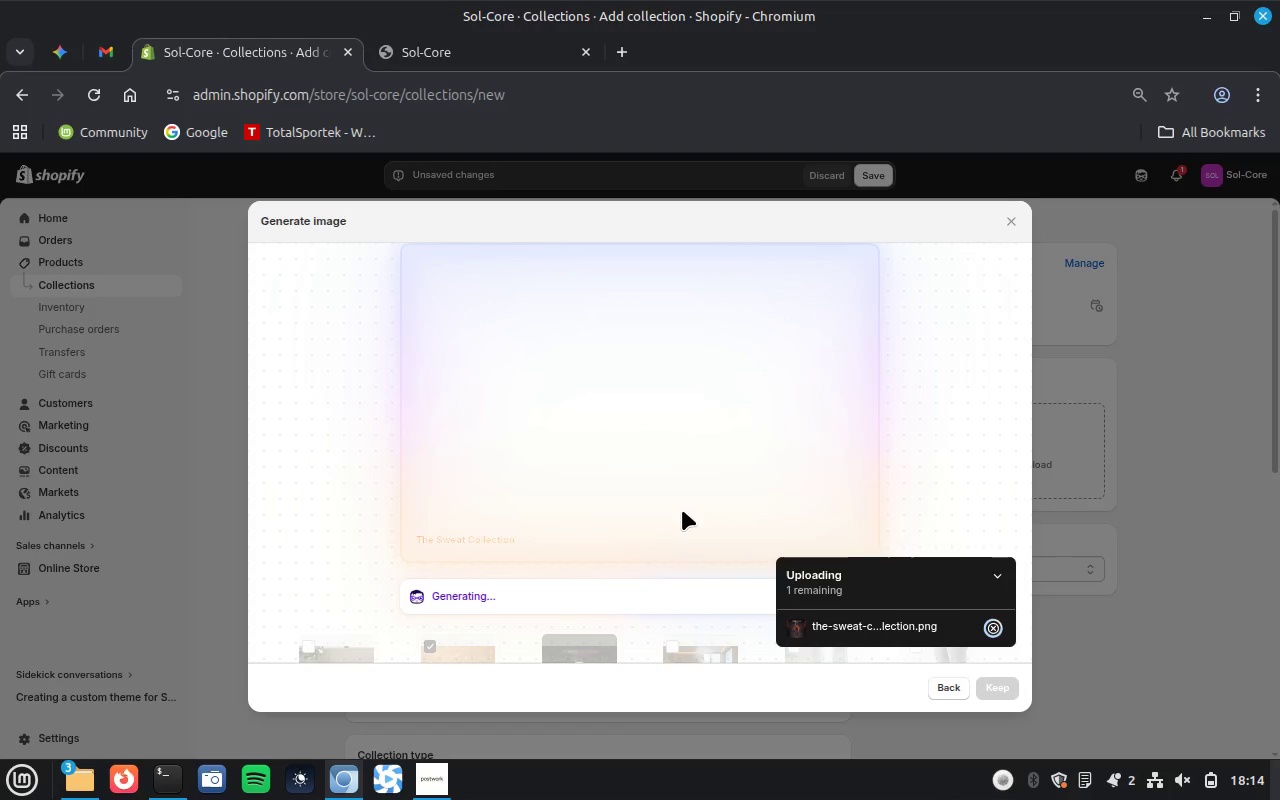 
wait(38.89)
 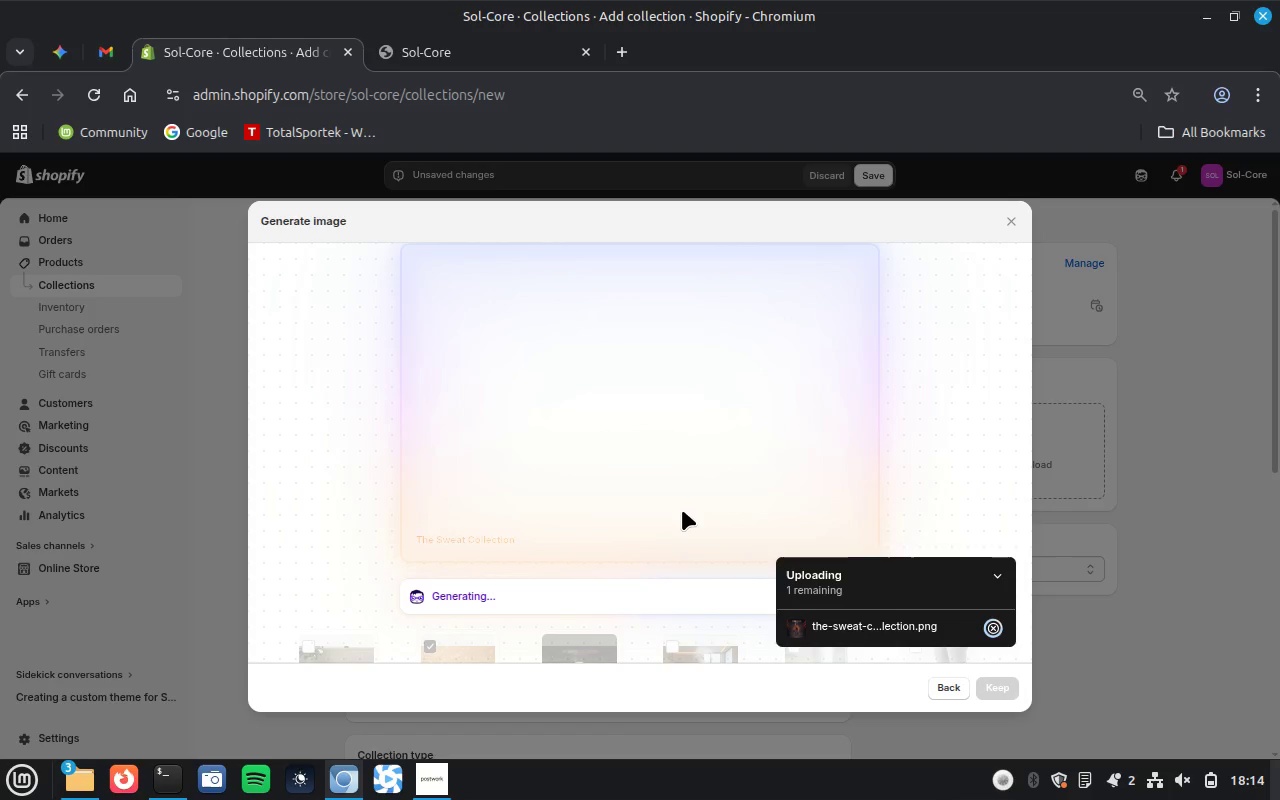 
left_click([992, 683])
 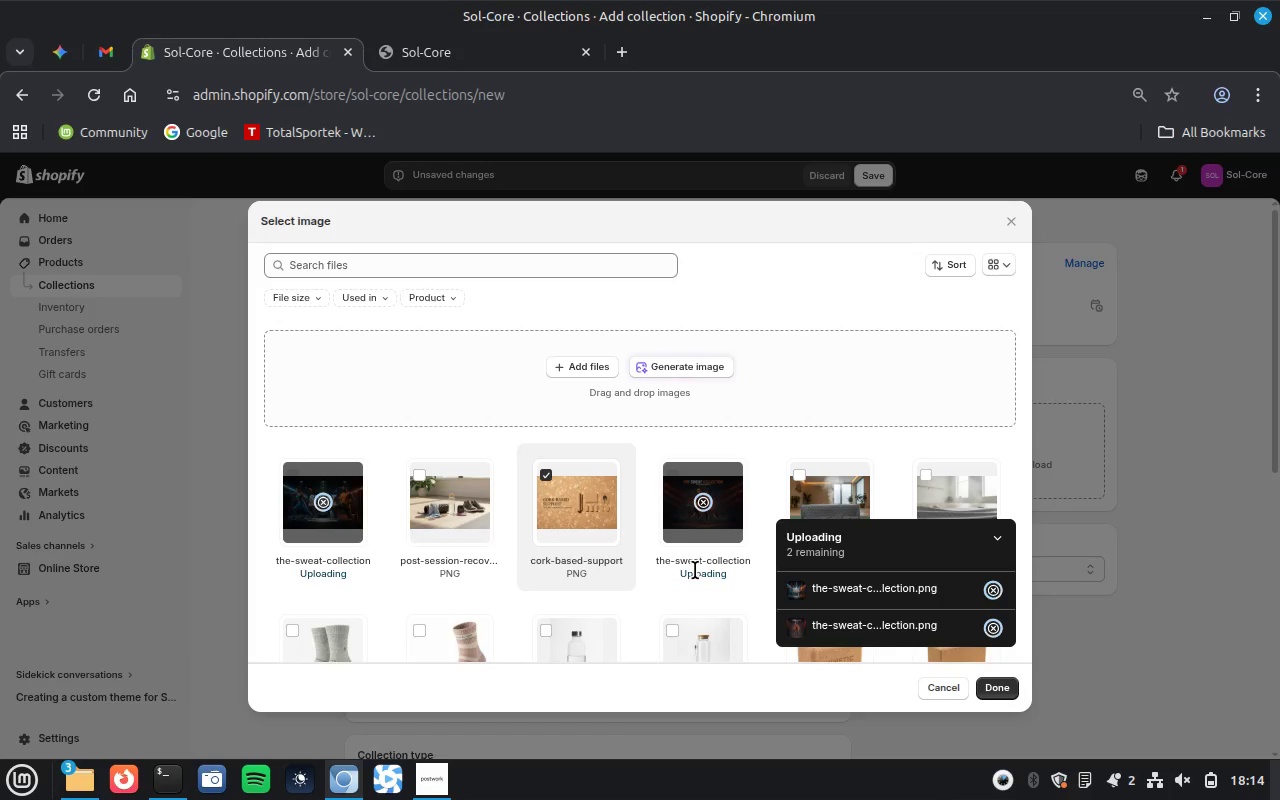 
wait(29.88)
 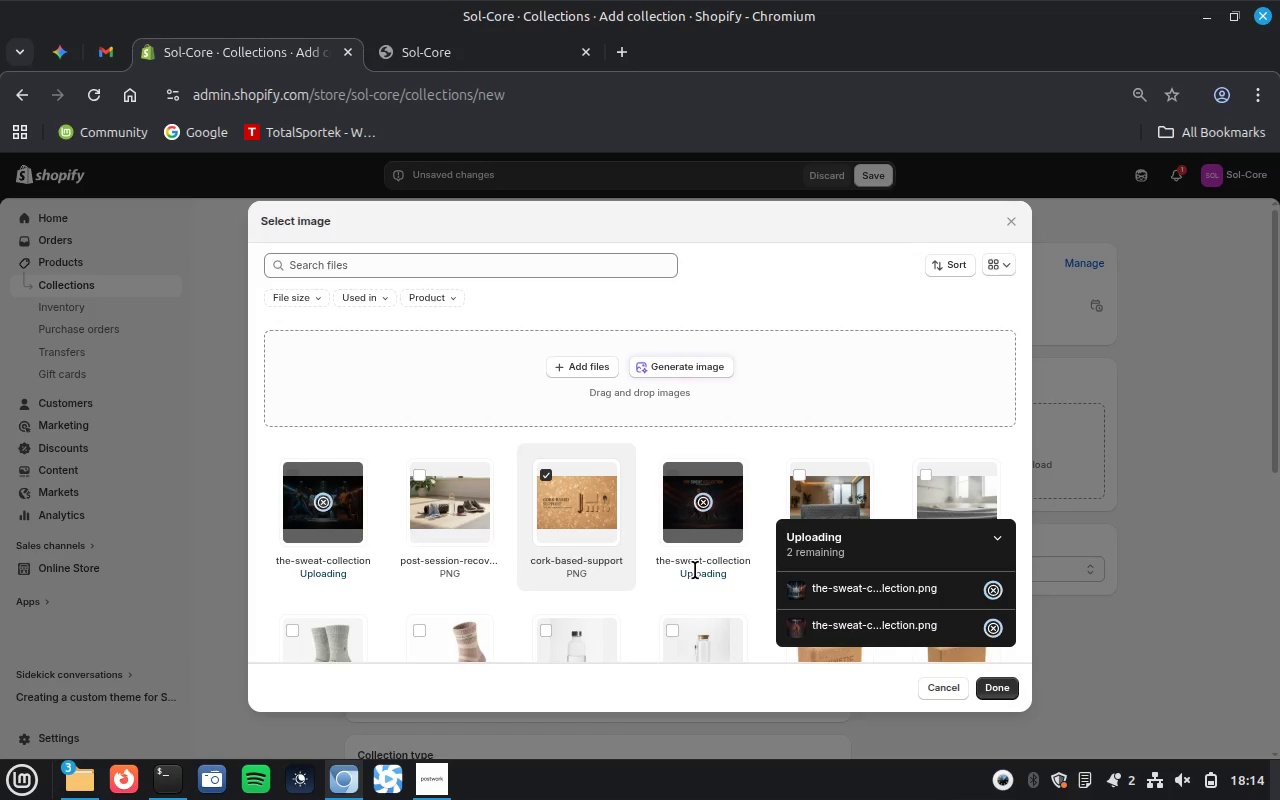 
left_click([702, 503])
 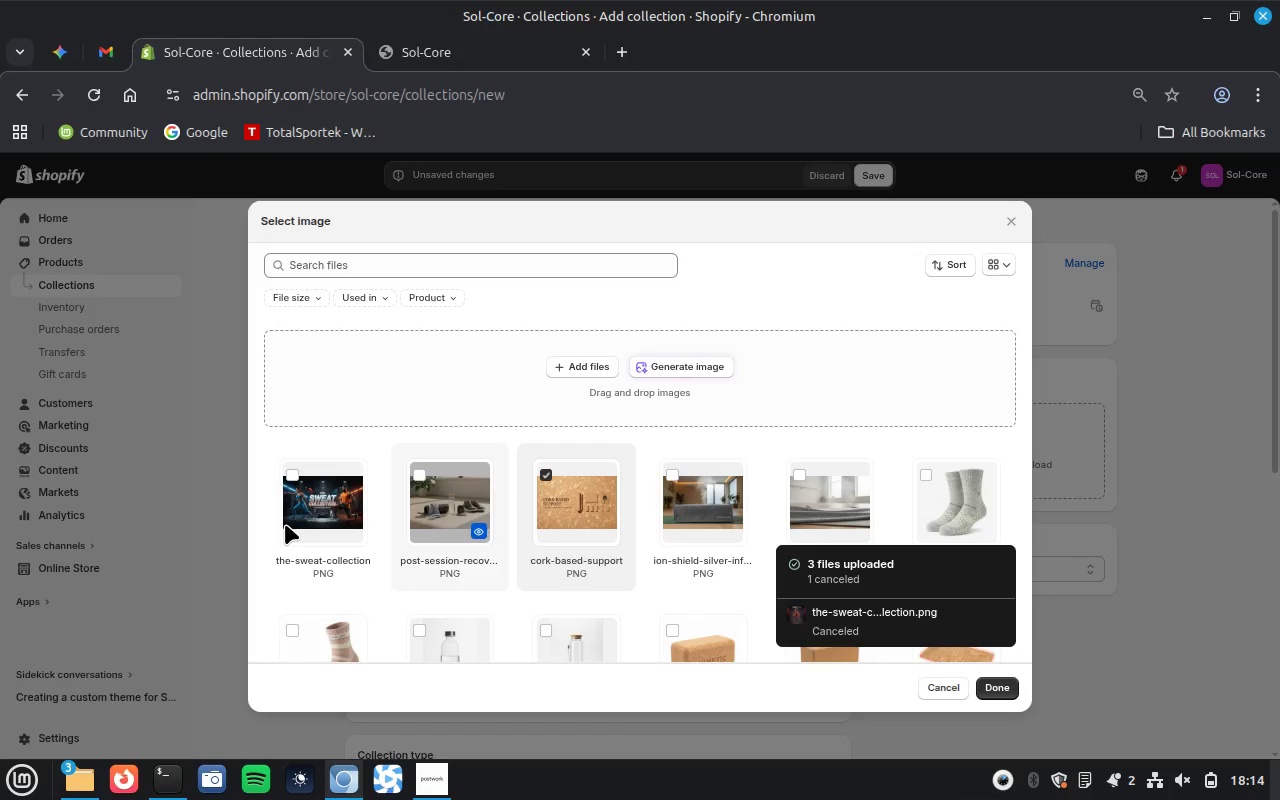 
left_click([324, 510])
 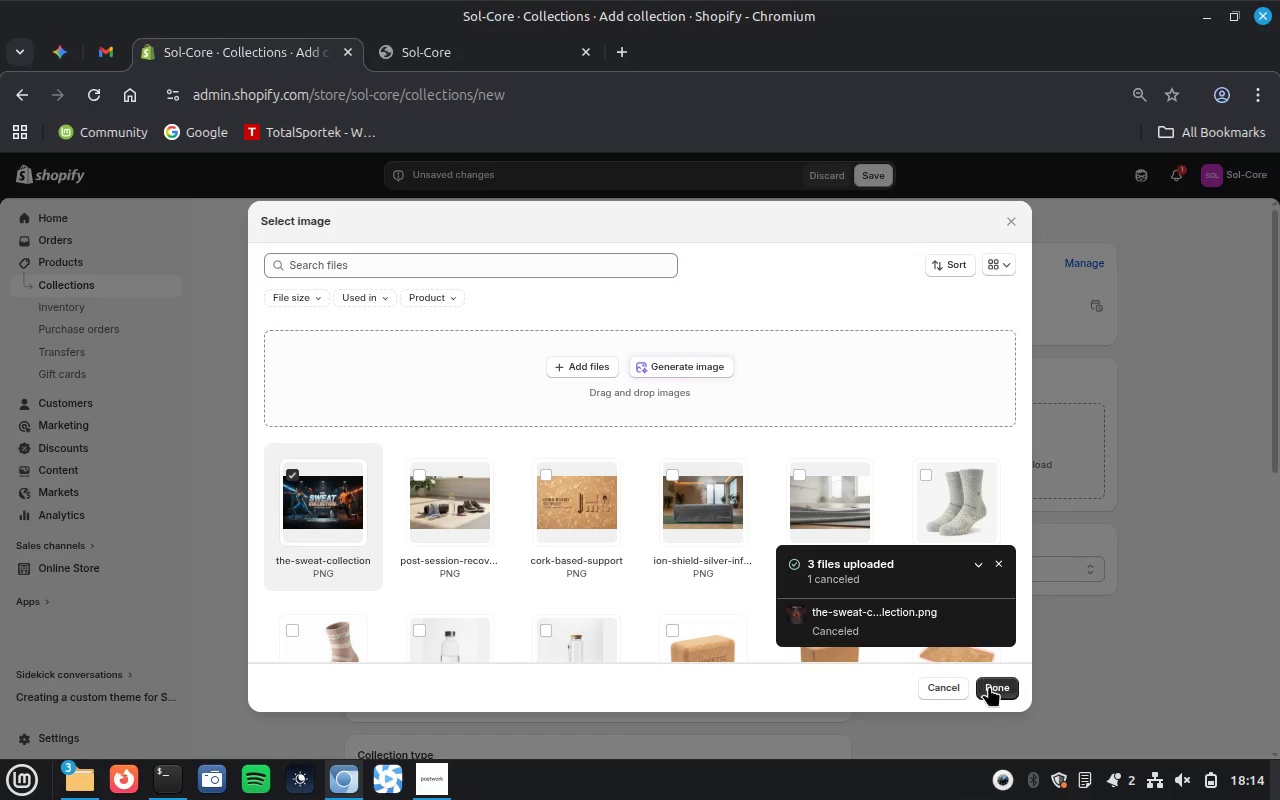 
left_click([989, 686])
 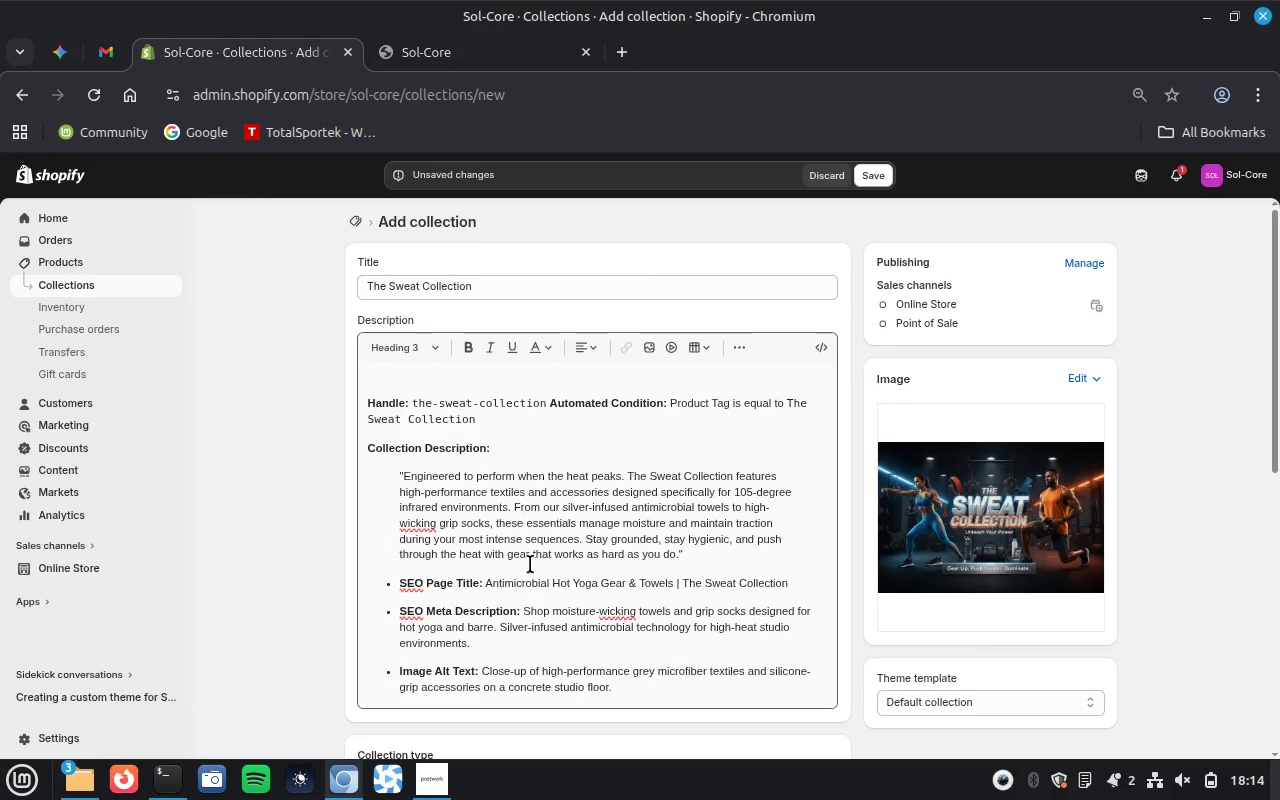 
wait(6.46)
 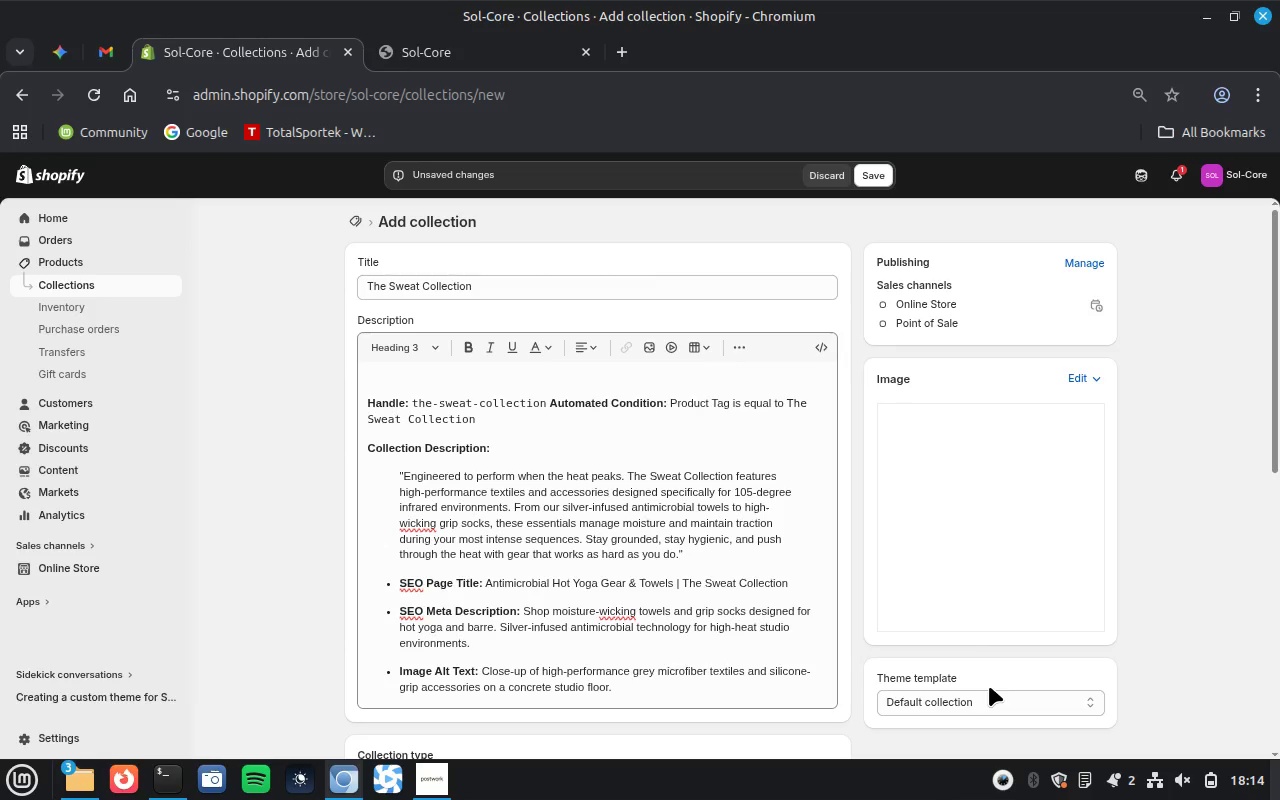 
left_click_drag(start_coordinate=[482, 671], to_coordinate=[635, 700])
 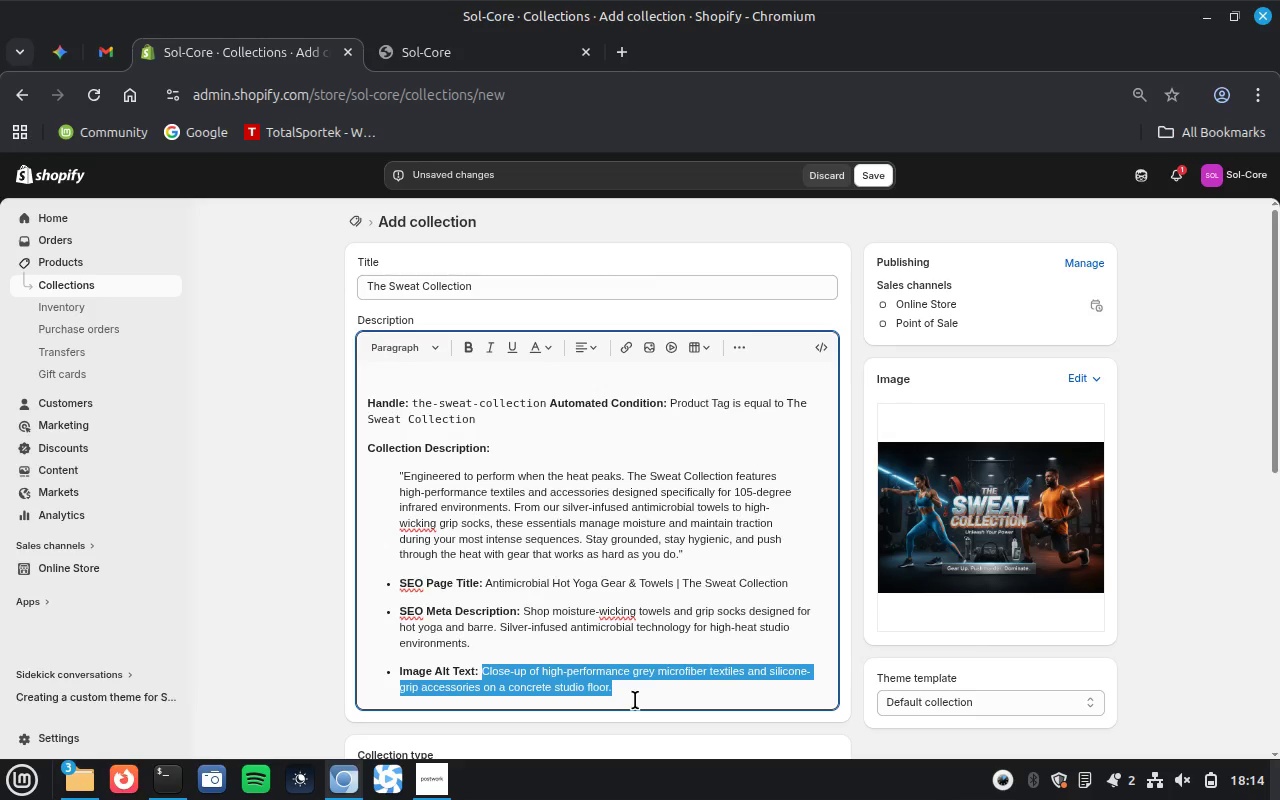 
key(Control+X)
 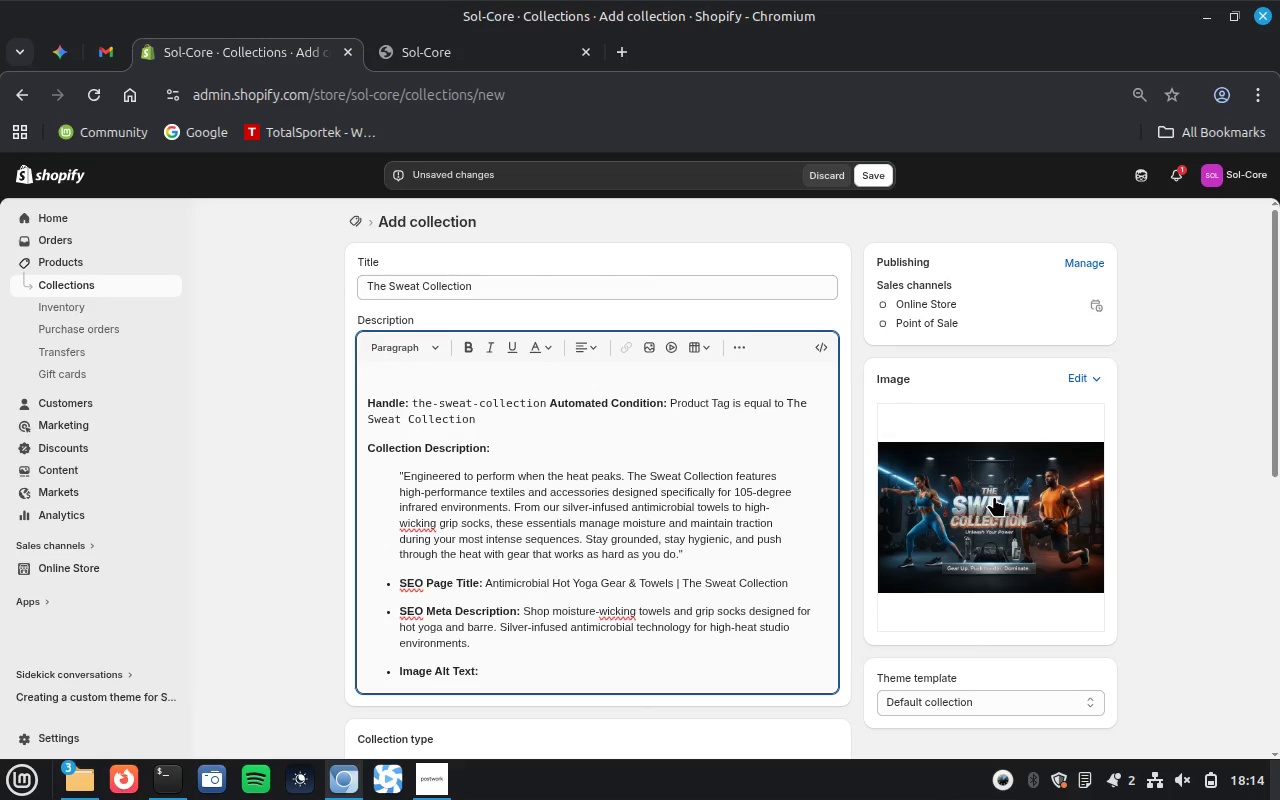 
left_click([994, 496])
 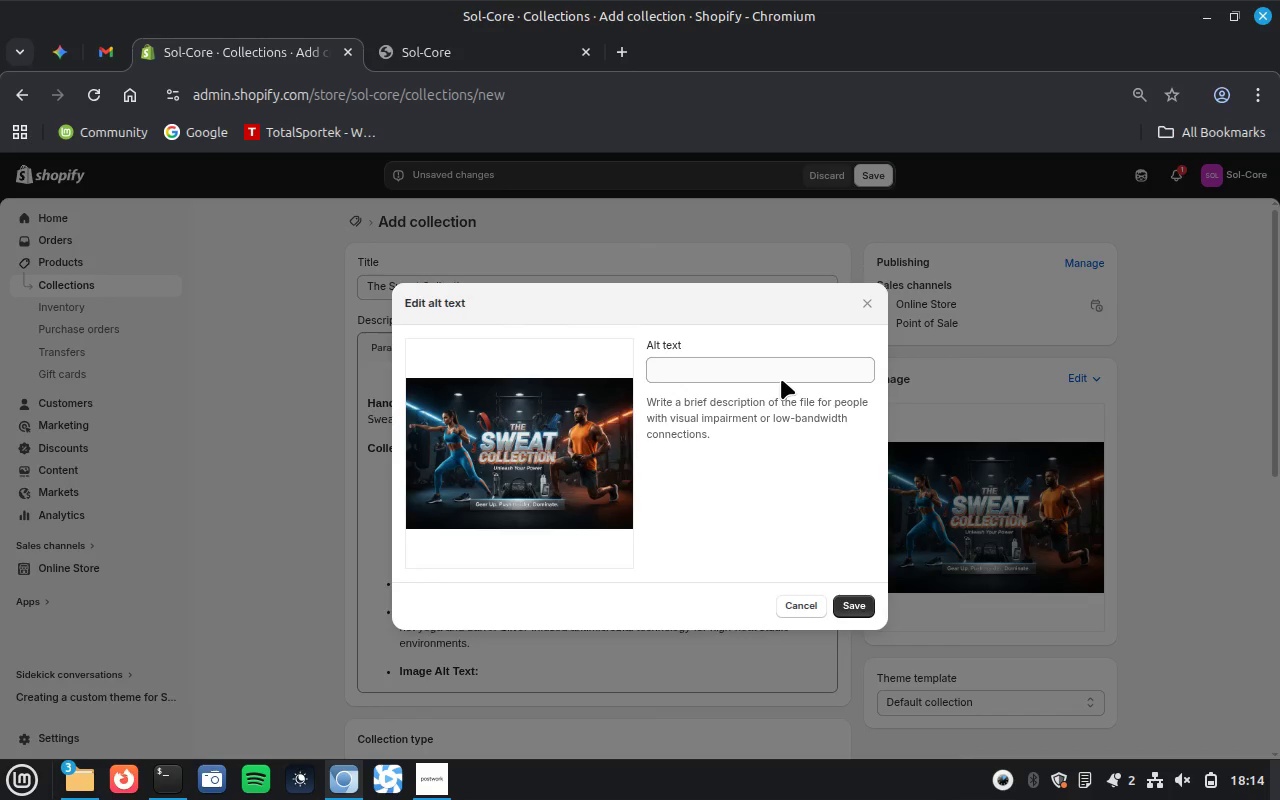 
left_click([761, 374])
 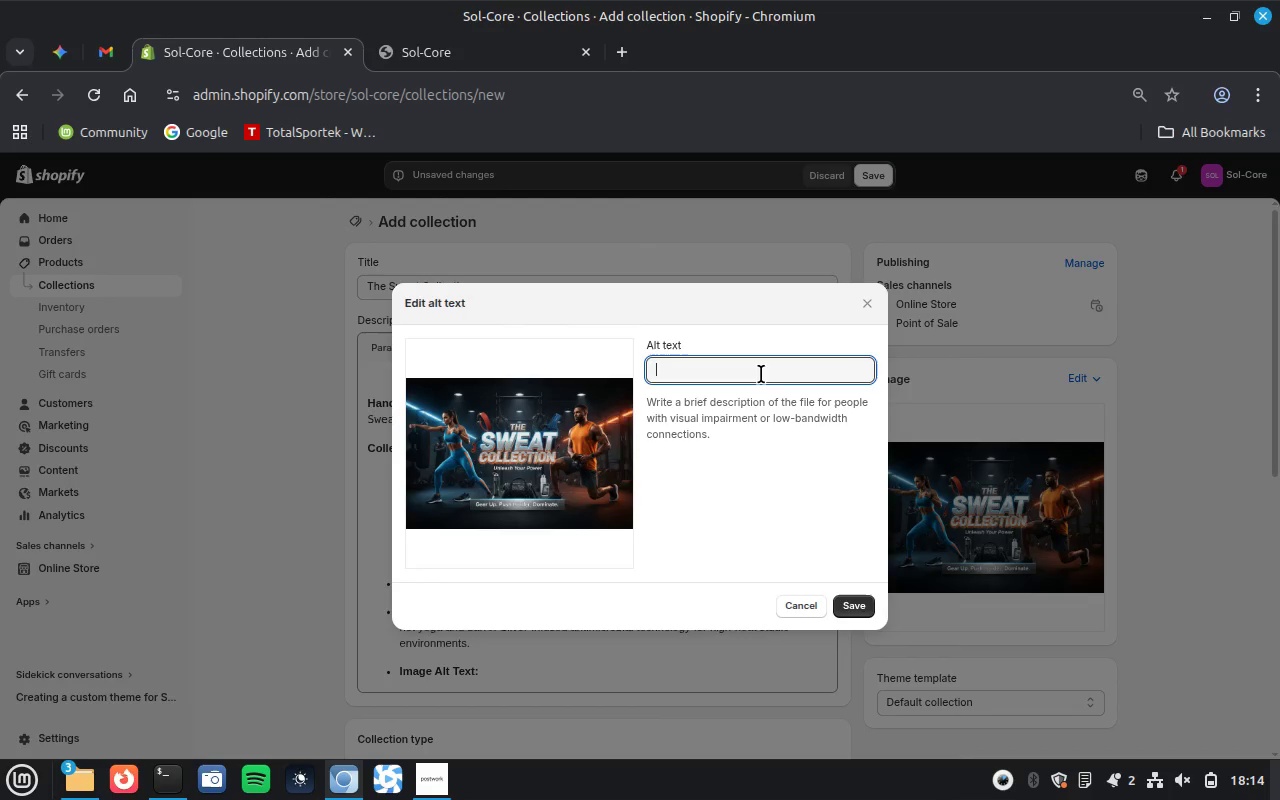 
key(Control+V)
 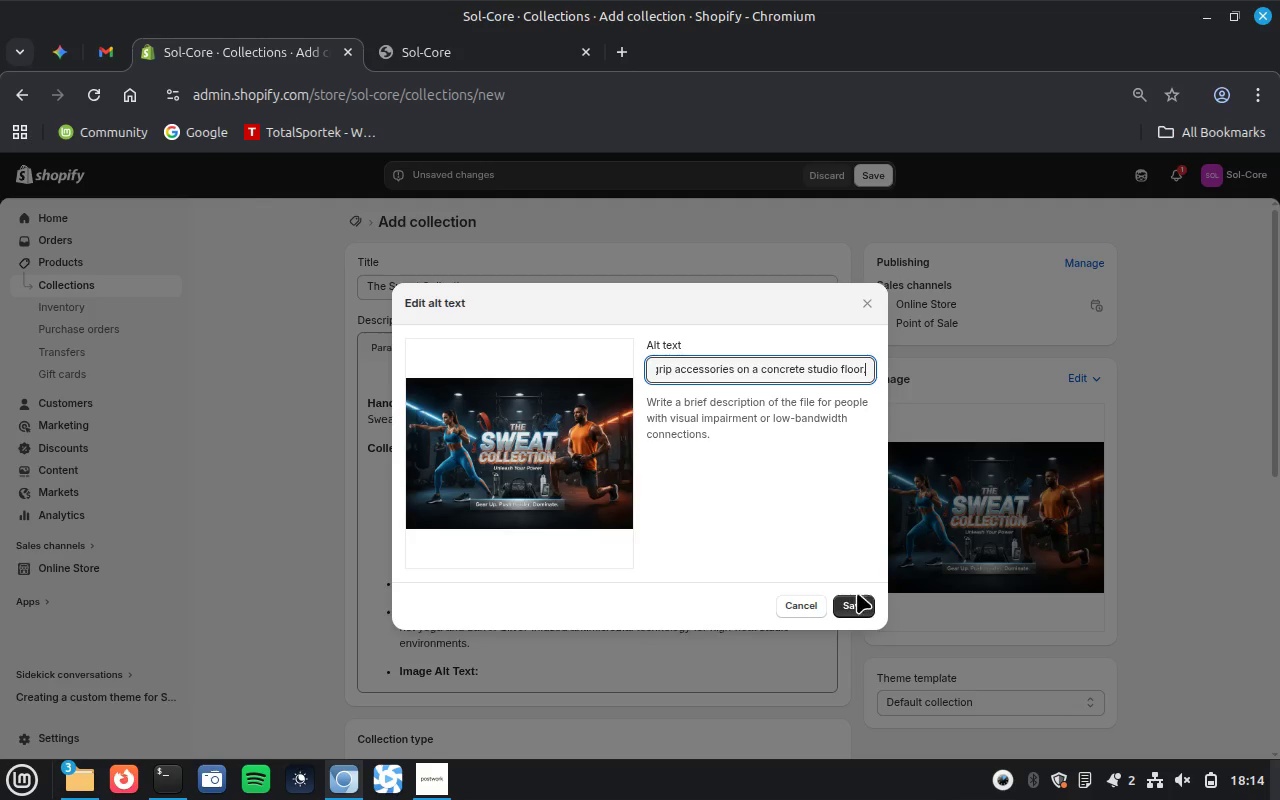 
left_click([857, 599])
 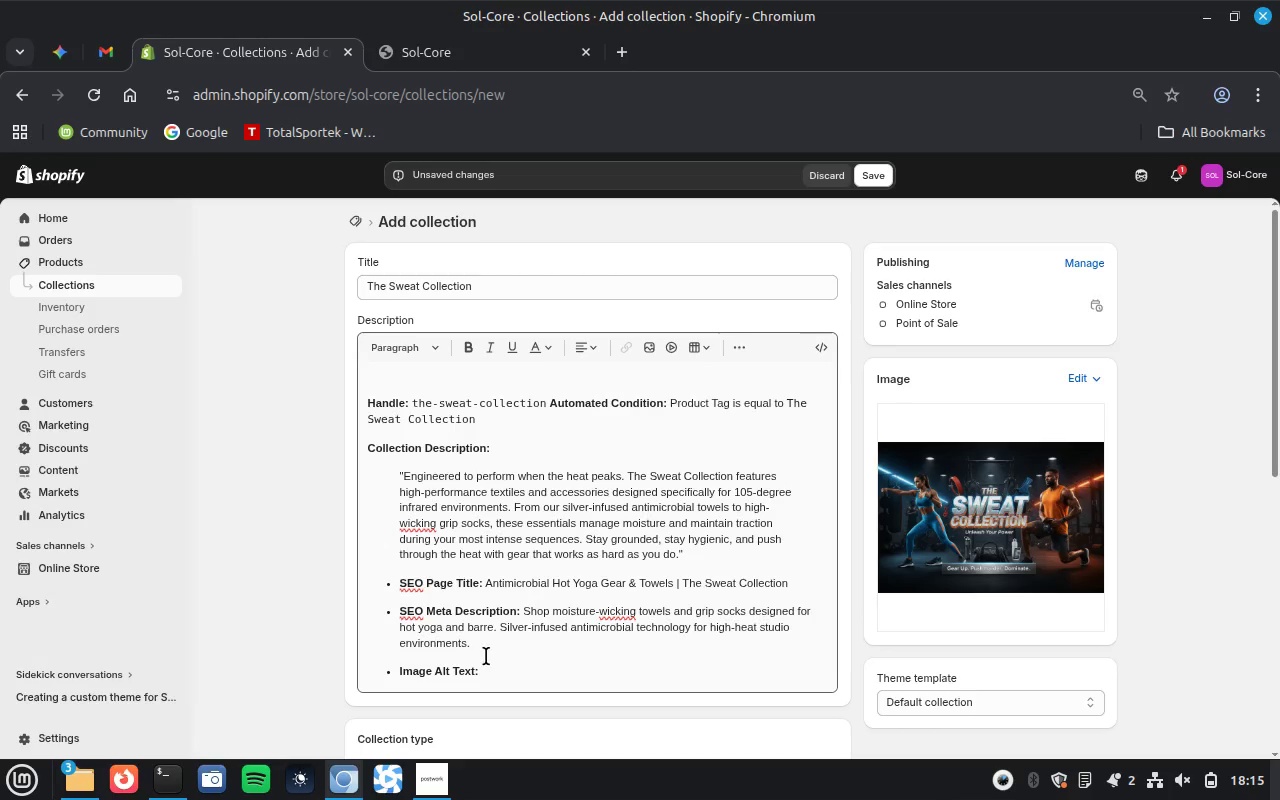 
left_click_drag(start_coordinate=[483, 643], to_coordinate=[515, 675])
 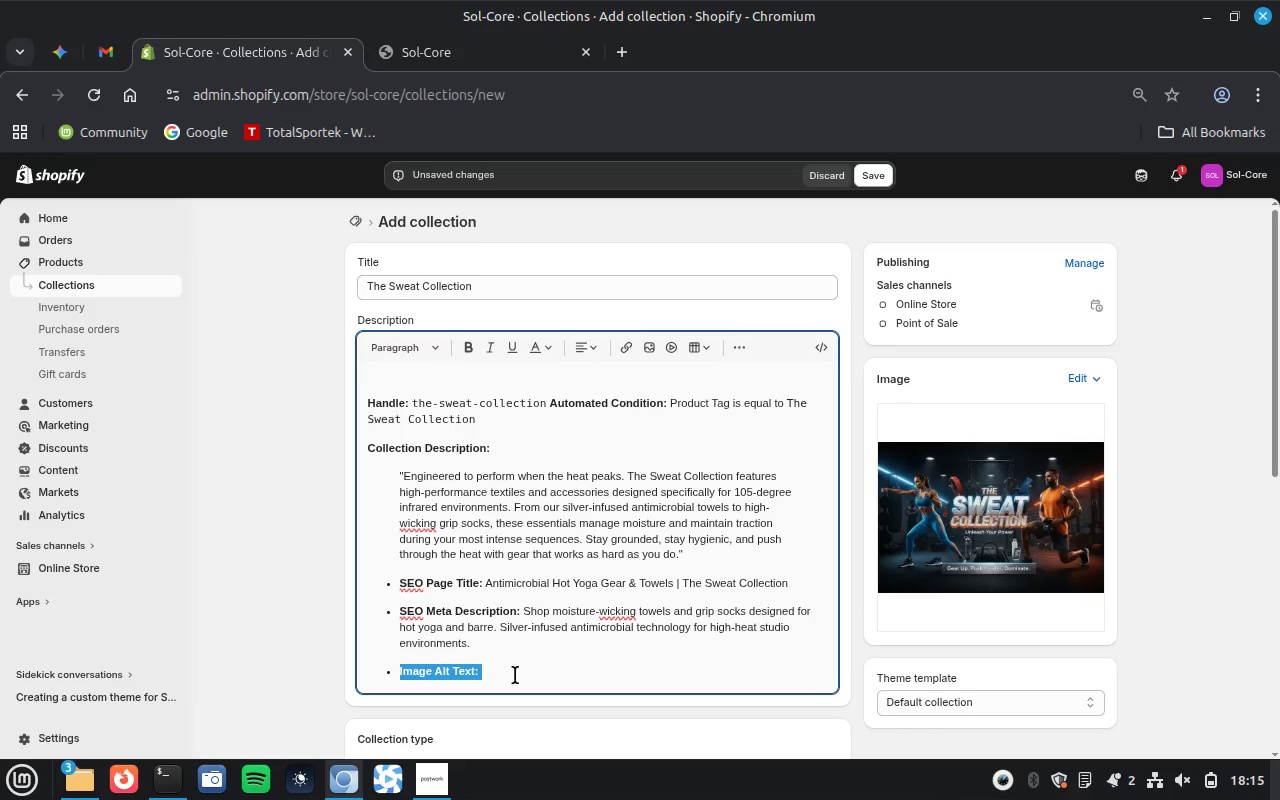 
key(Backspace)
 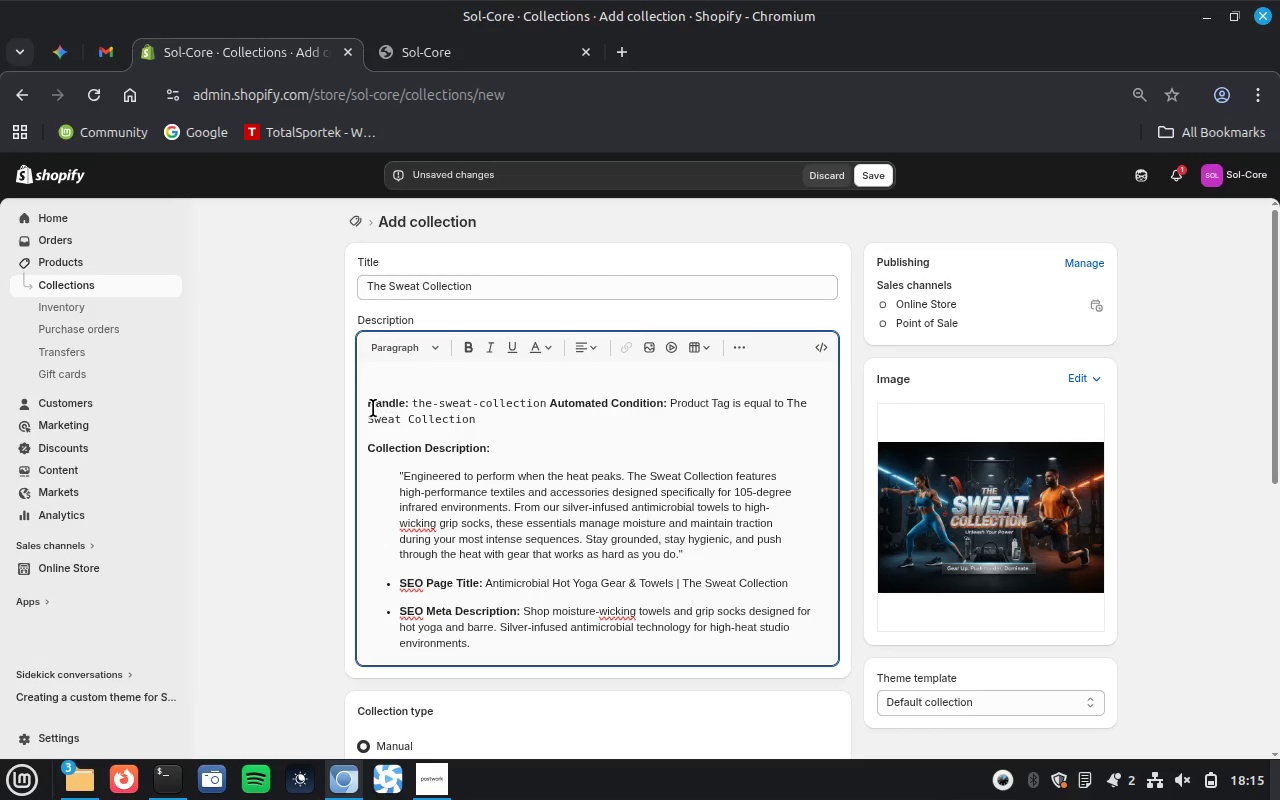 
left_click_drag(start_coordinate=[366, 402], to_coordinate=[498, 421])
 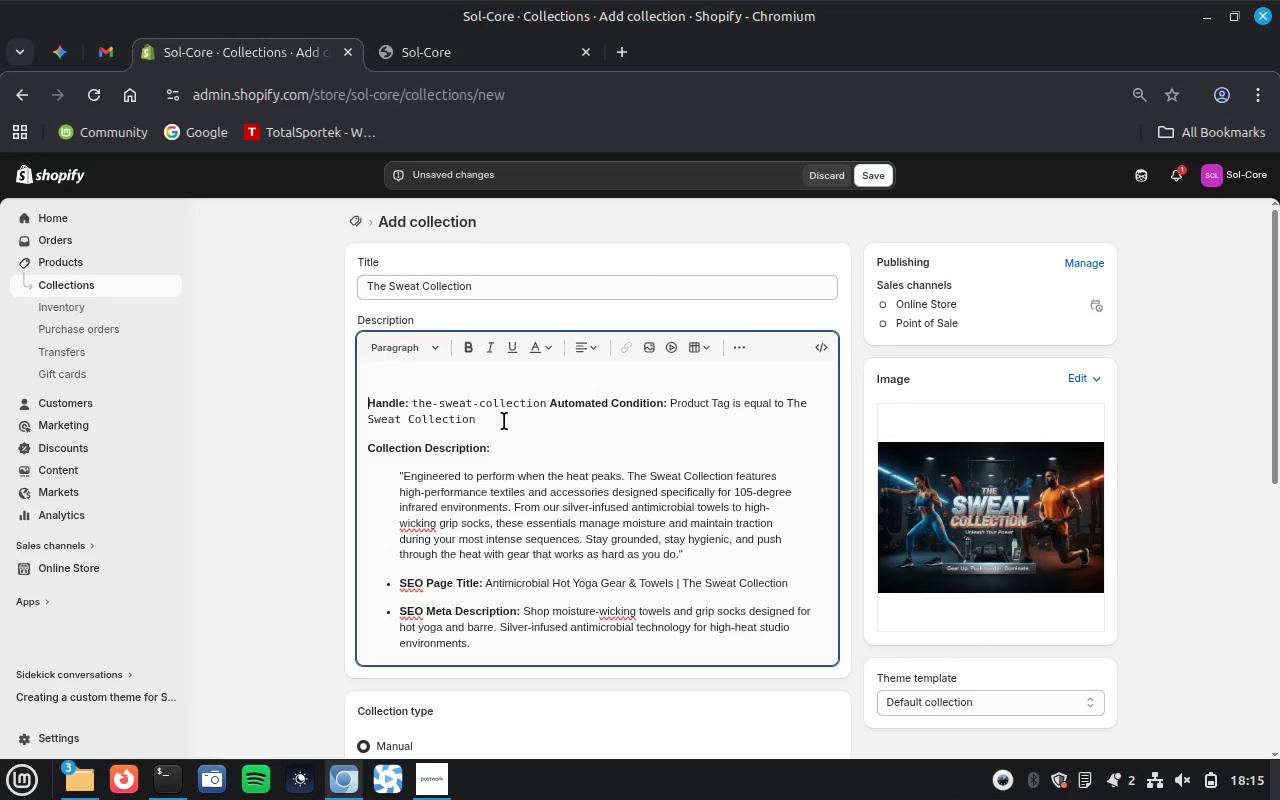 
wait(5.36)
 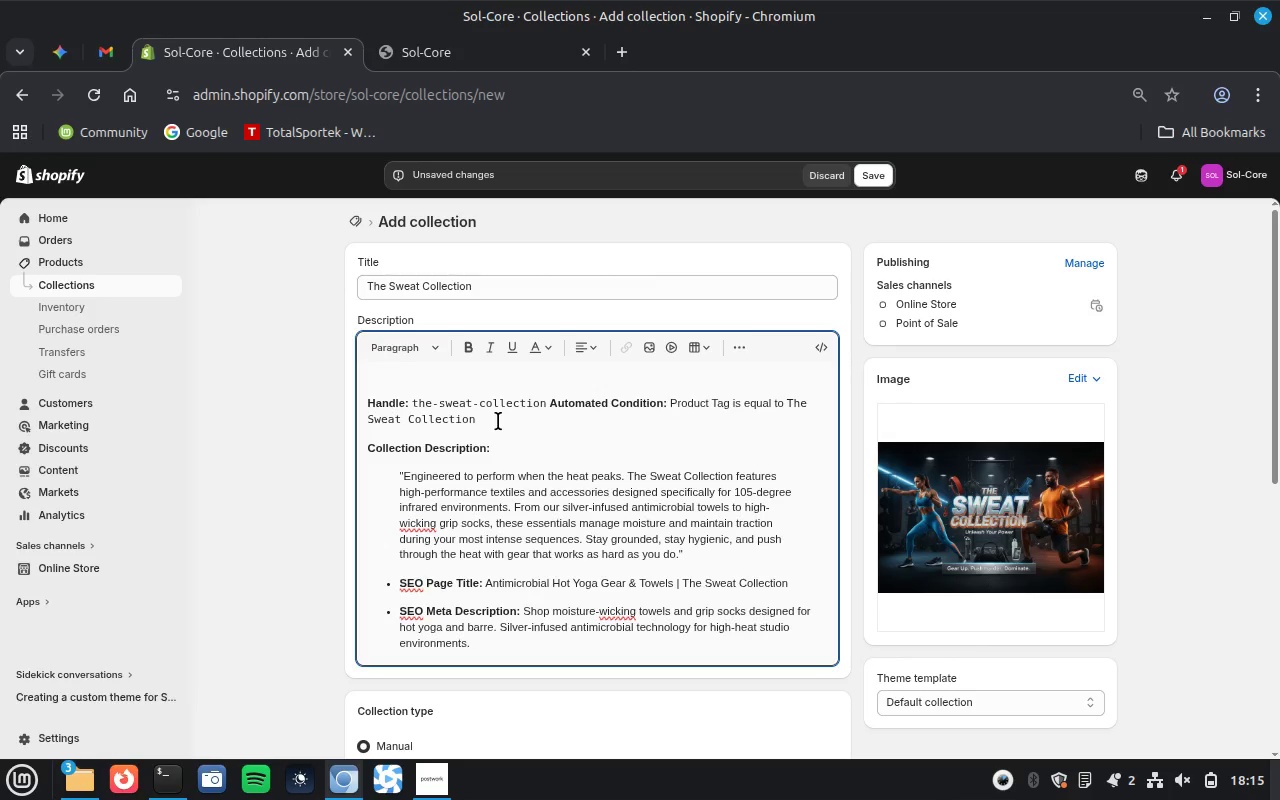 
left_click([552, 403])
 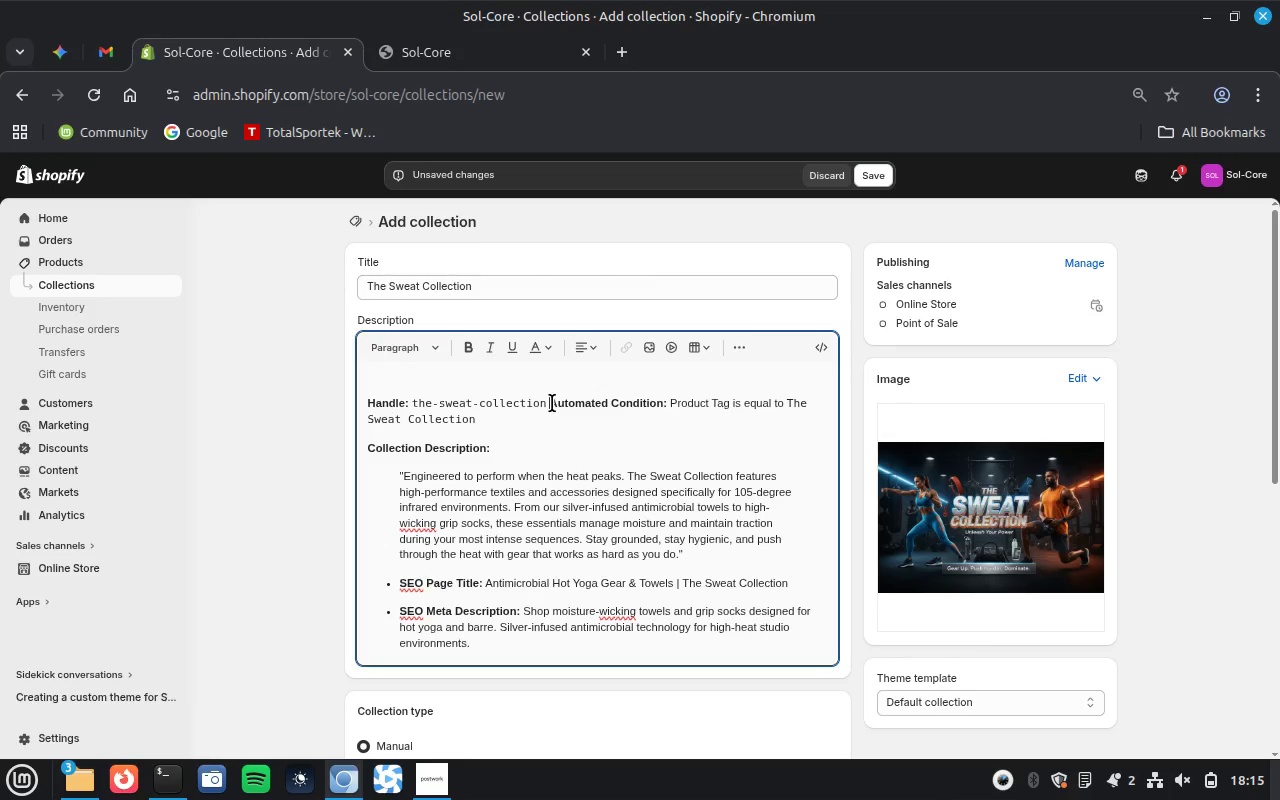 
key(Enter)
 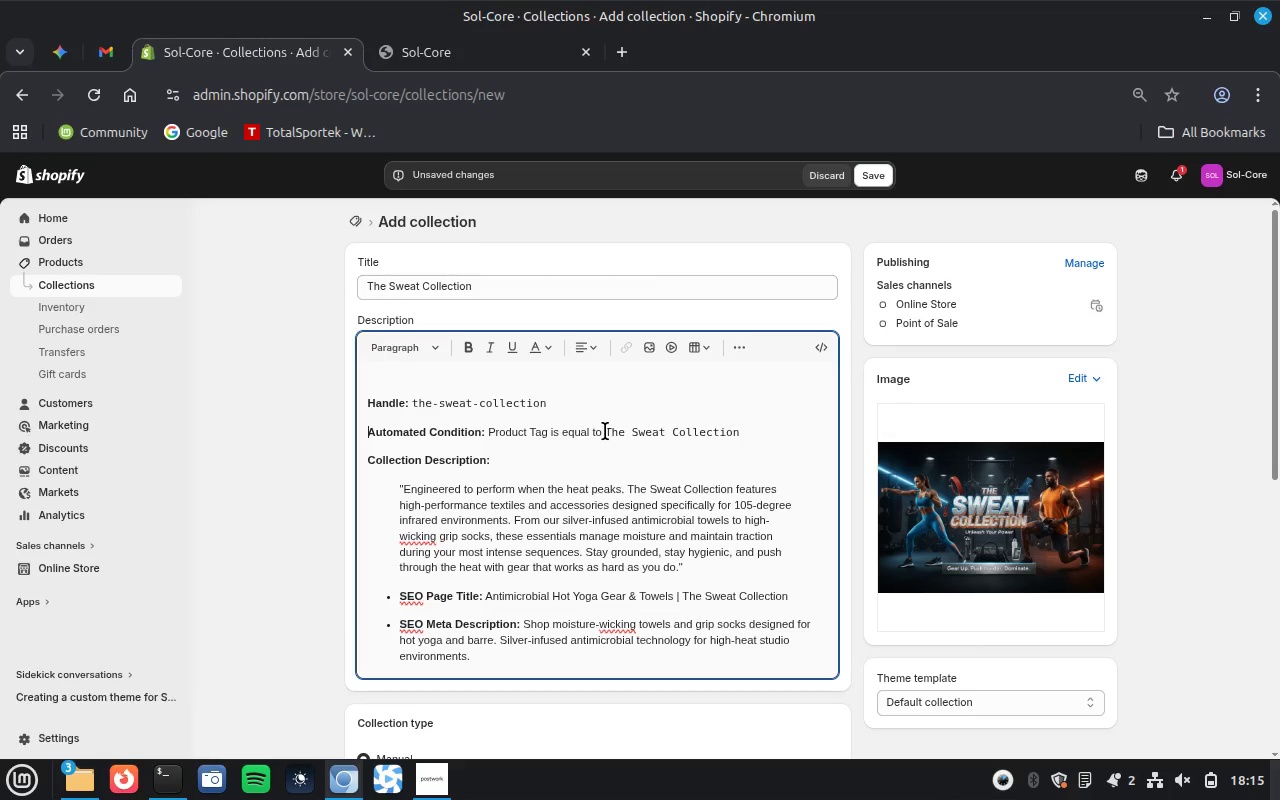 
wait(5.69)
 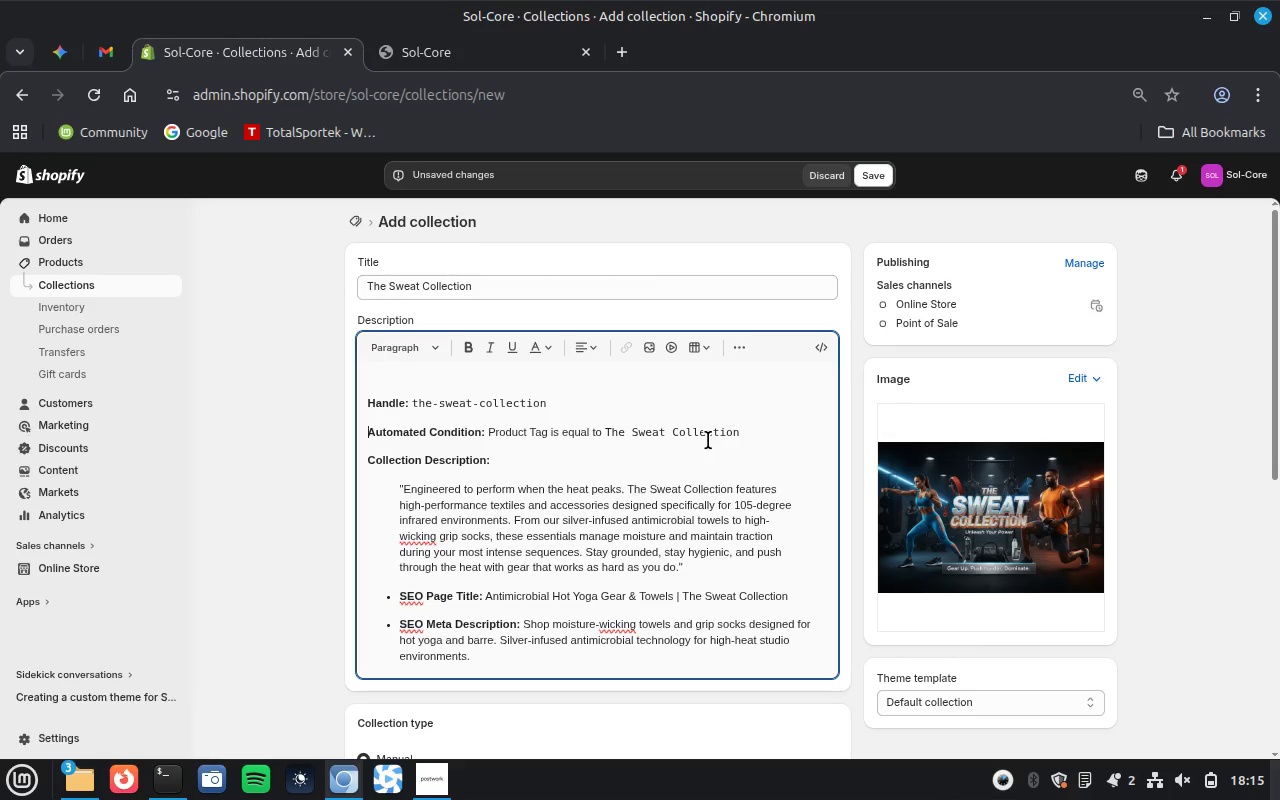 
left_click_drag(start_coordinate=[605, 431], to_coordinate=[753, 434])
 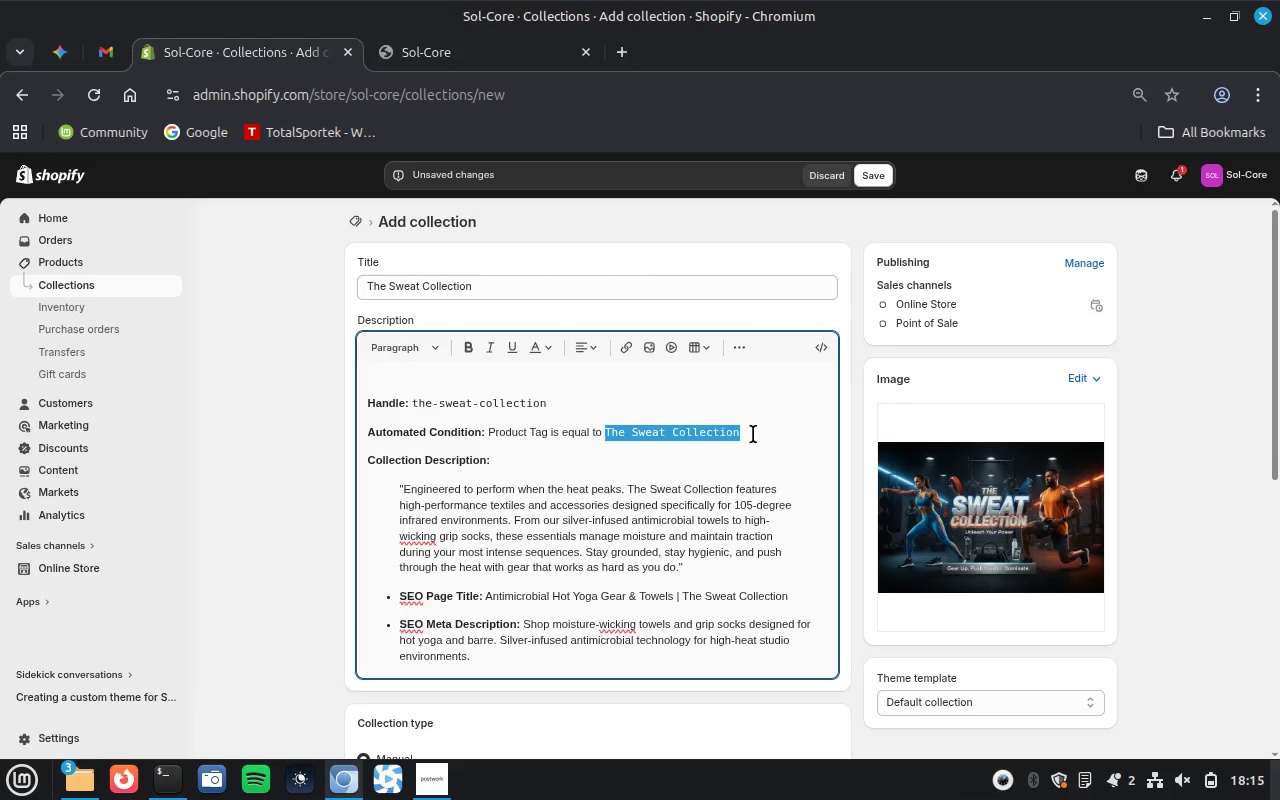 
key(Control+X)
 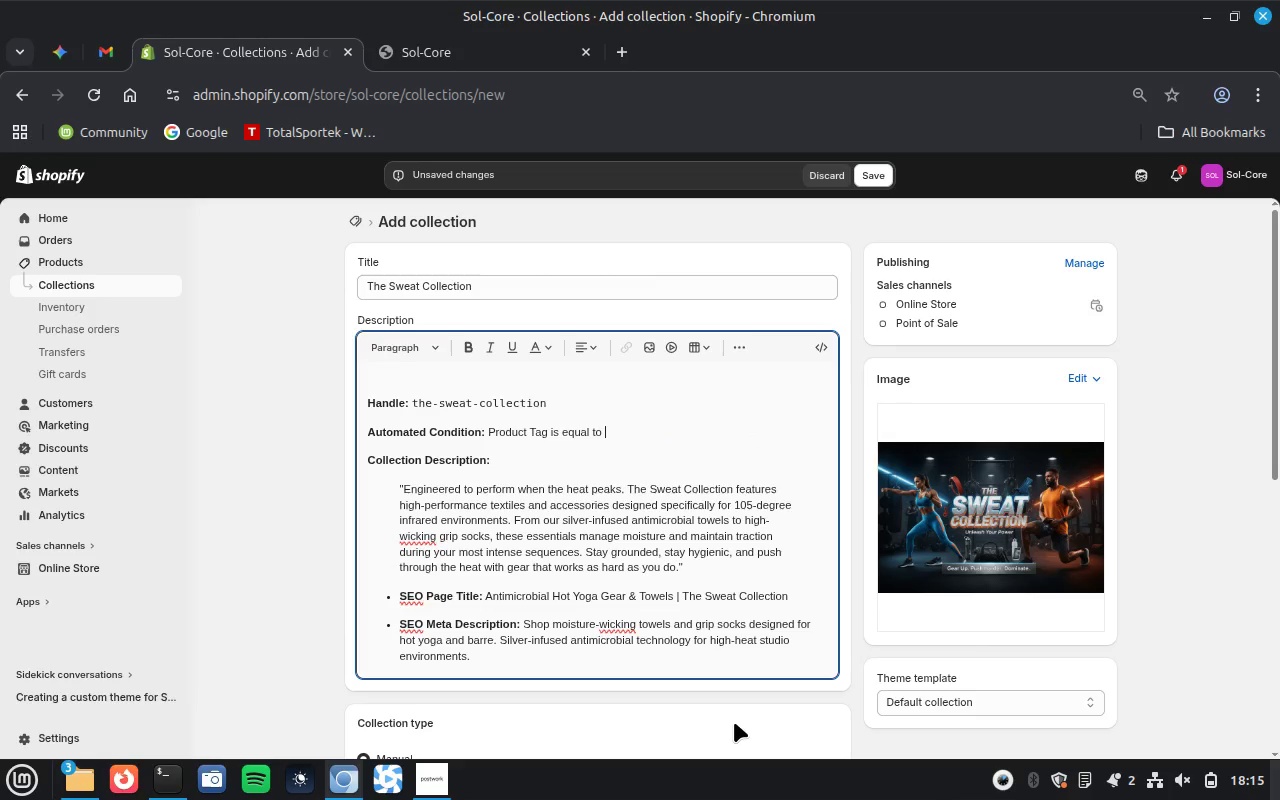 
scroll: coordinate [734, 722], scroll_direction: down, amount: 2.0
 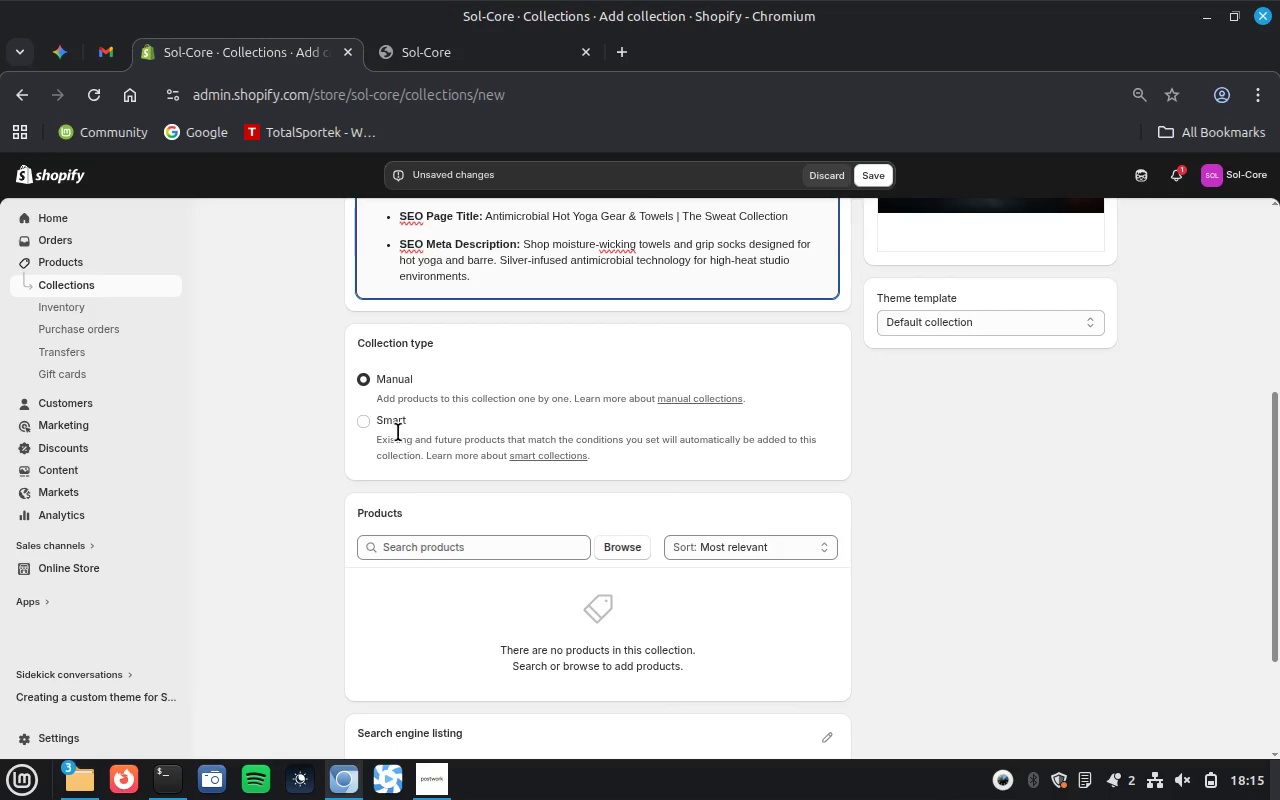 
left_click([389, 426])
 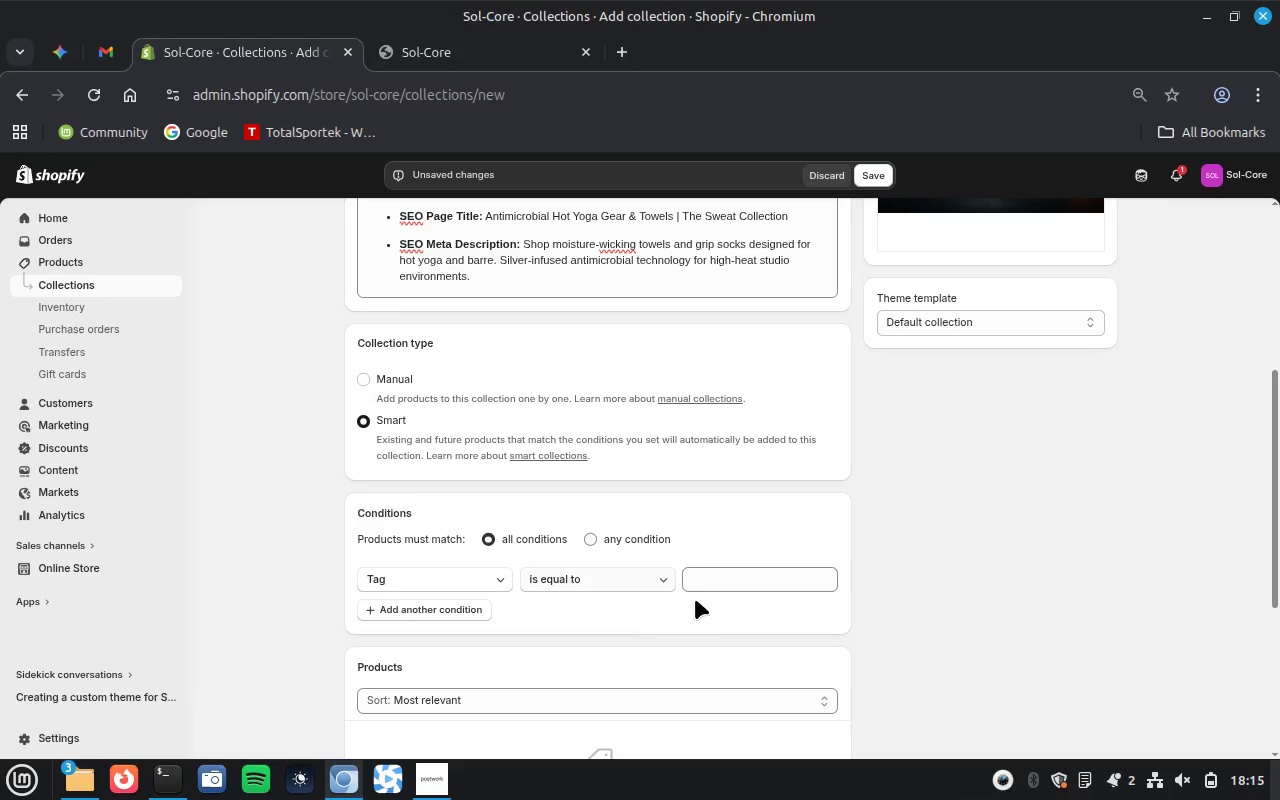 
left_click([746, 580])
 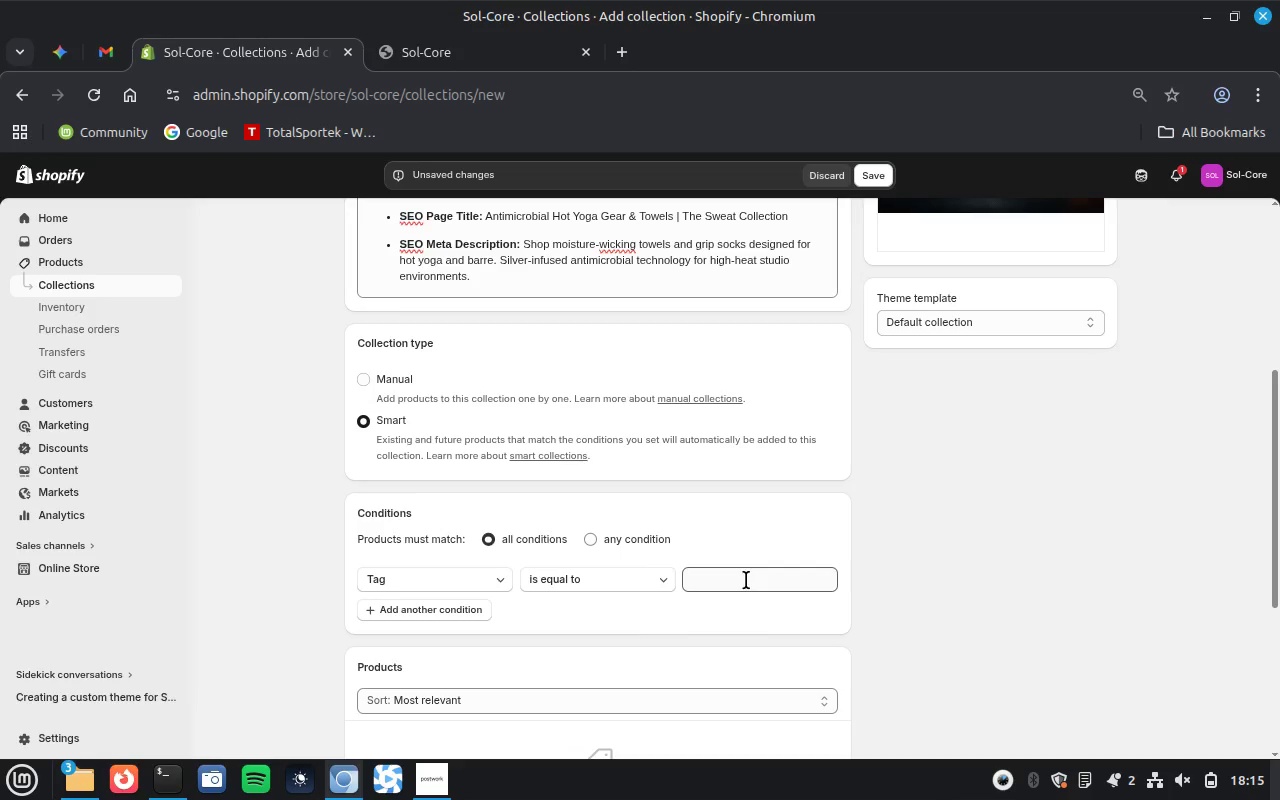 
key(Control+V)
 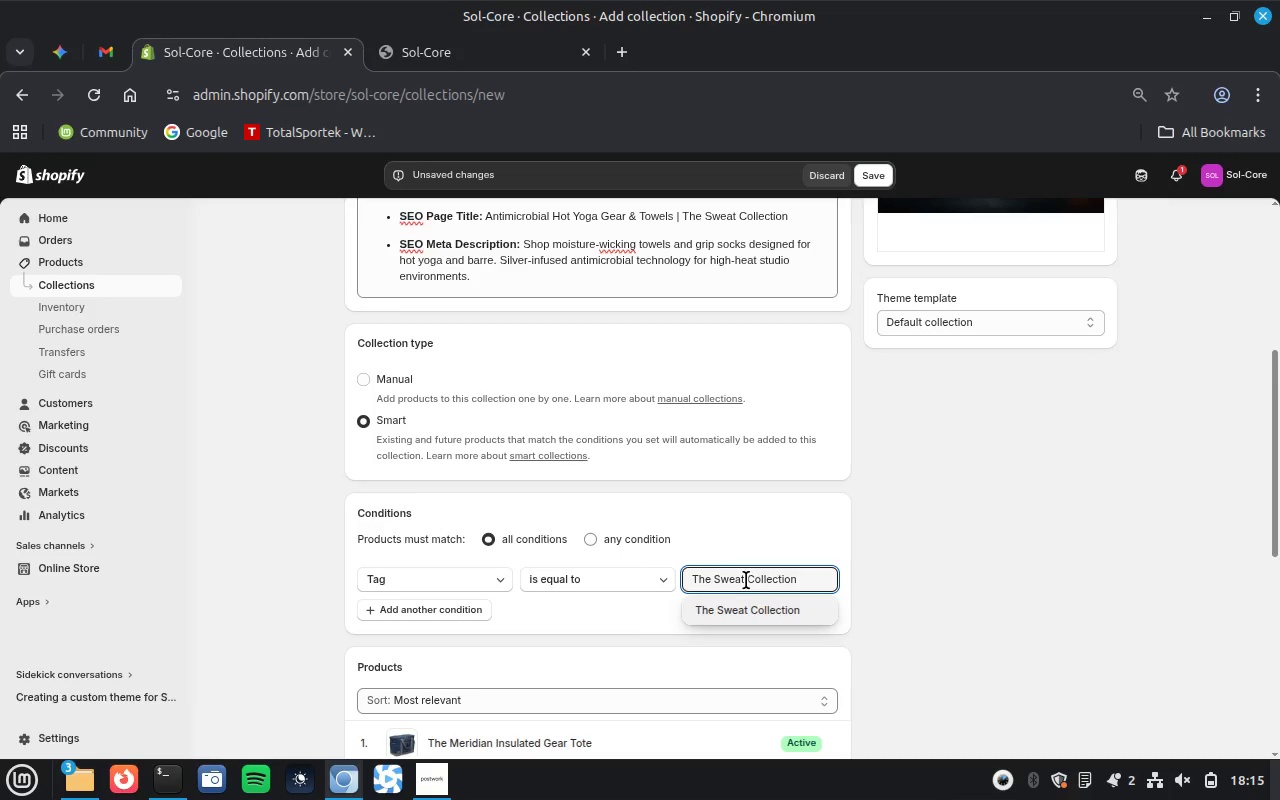 
key(Enter)
 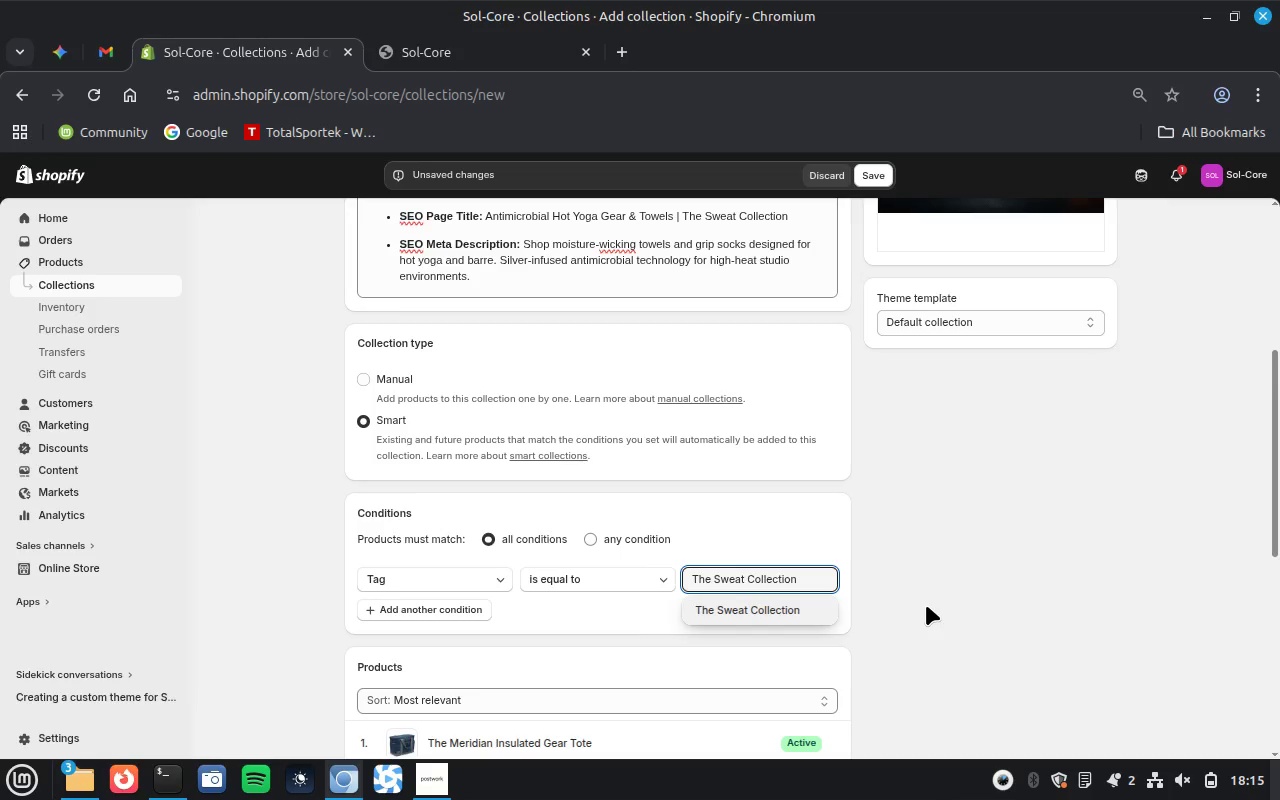 
left_click([926, 605])
 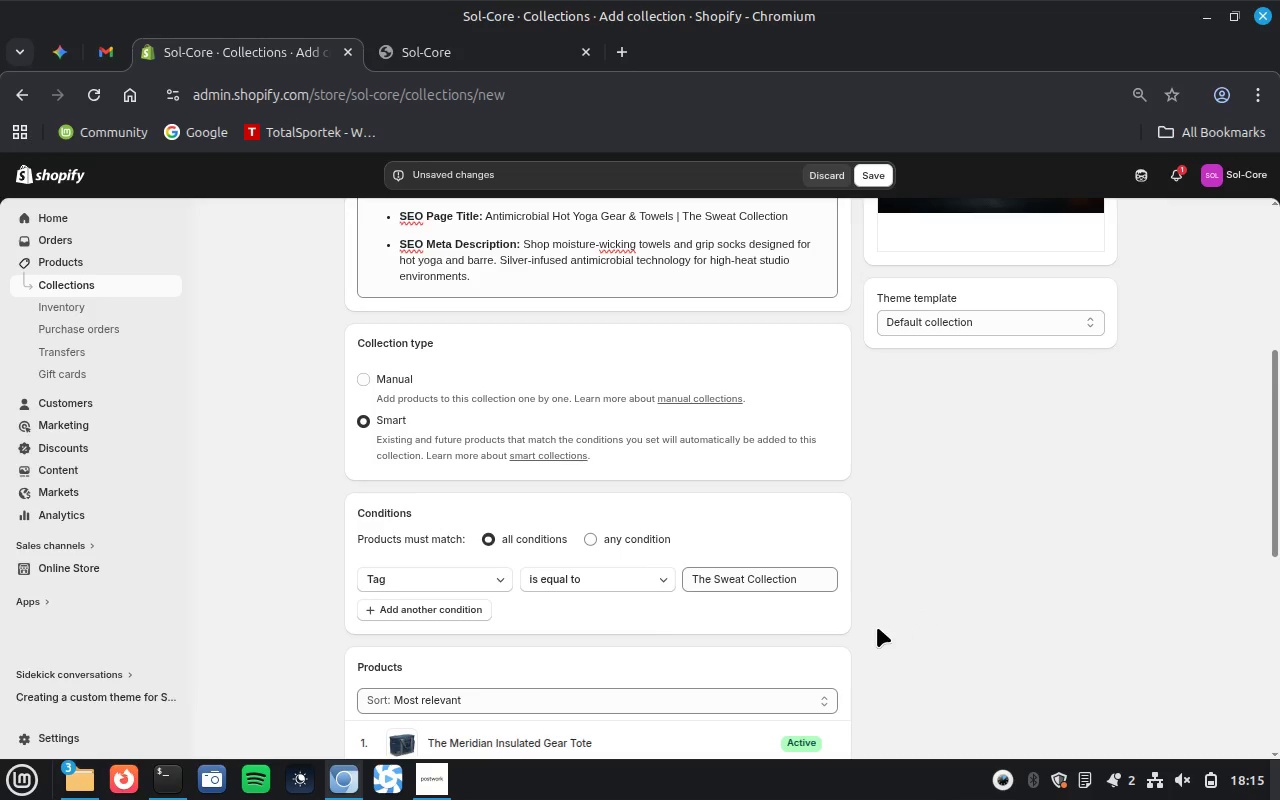 
scroll: coordinate [877, 627], scroll_direction: down, amount: 5.0
 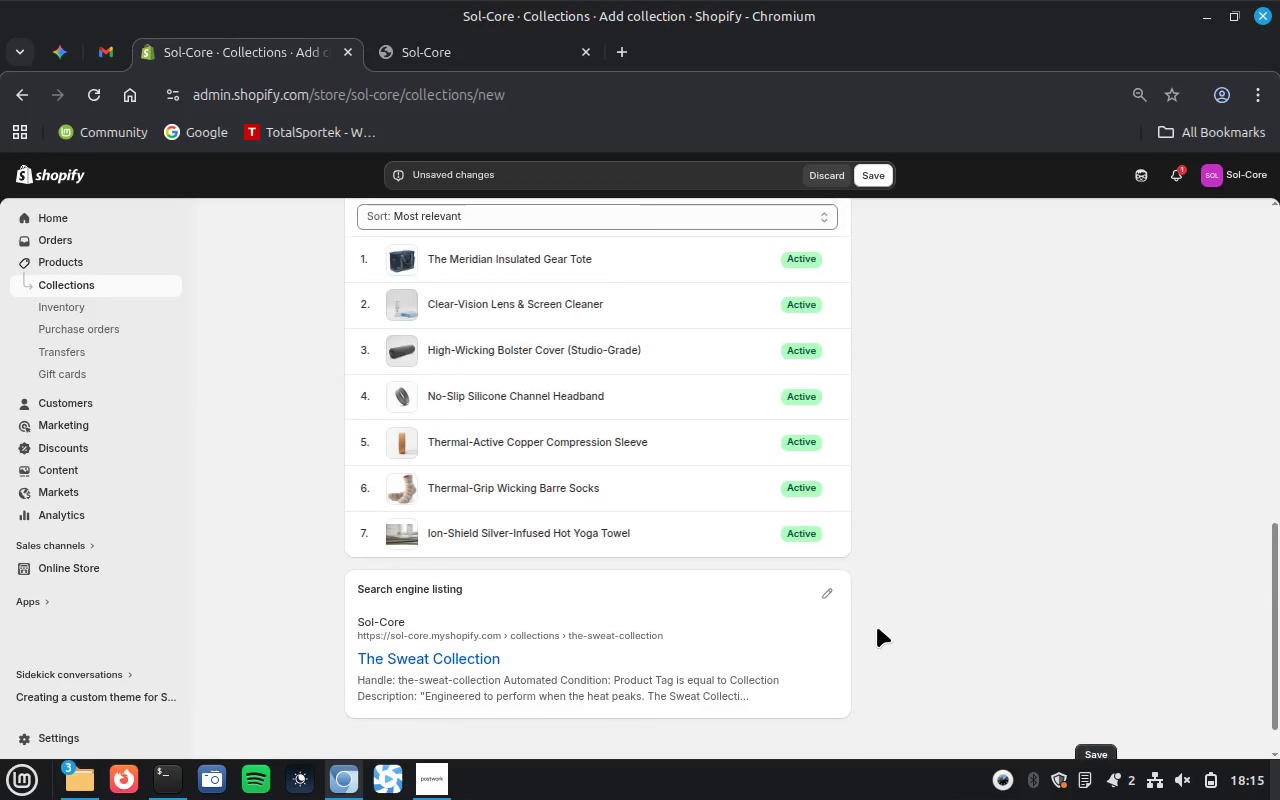 
scroll: coordinate [877, 627], scroll_direction: up, amount: 8.0
 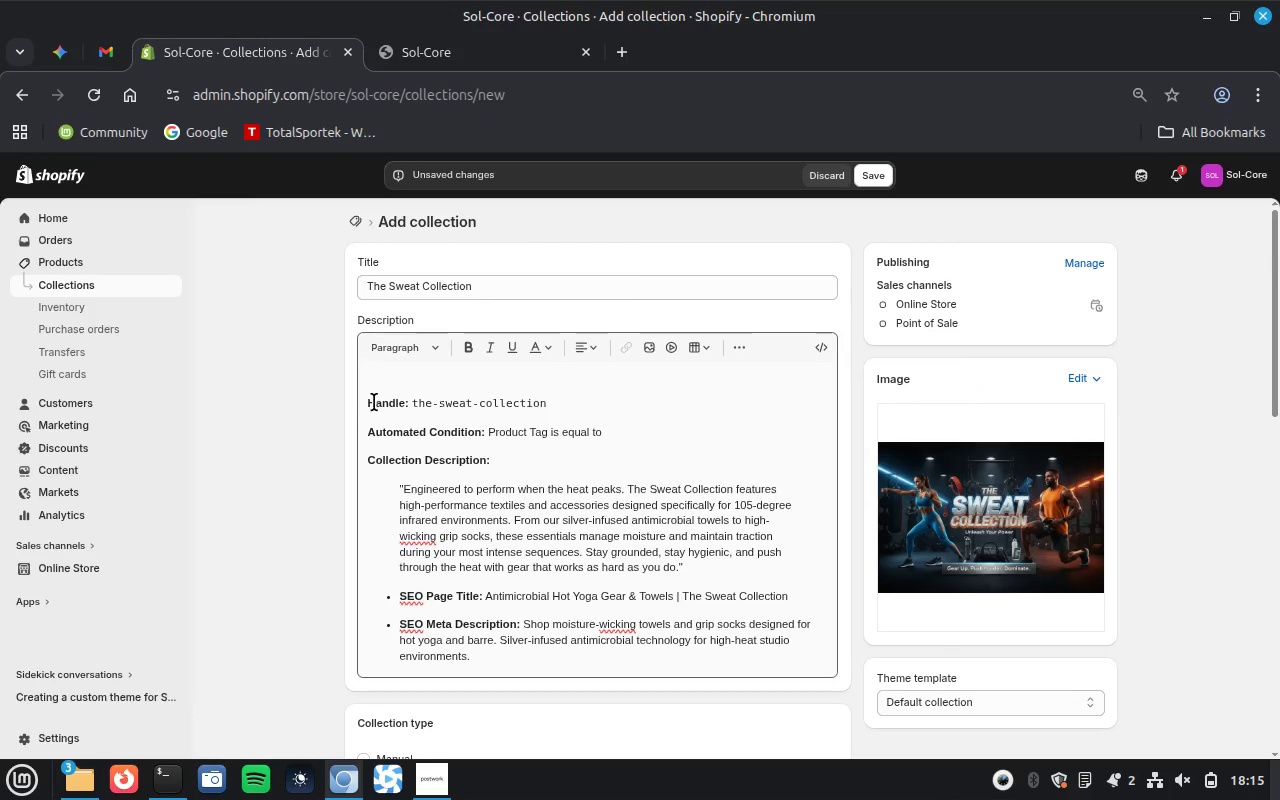 
left_click_drag(start_coordinate=[367, 402], to_coordinate=[589, 403])
 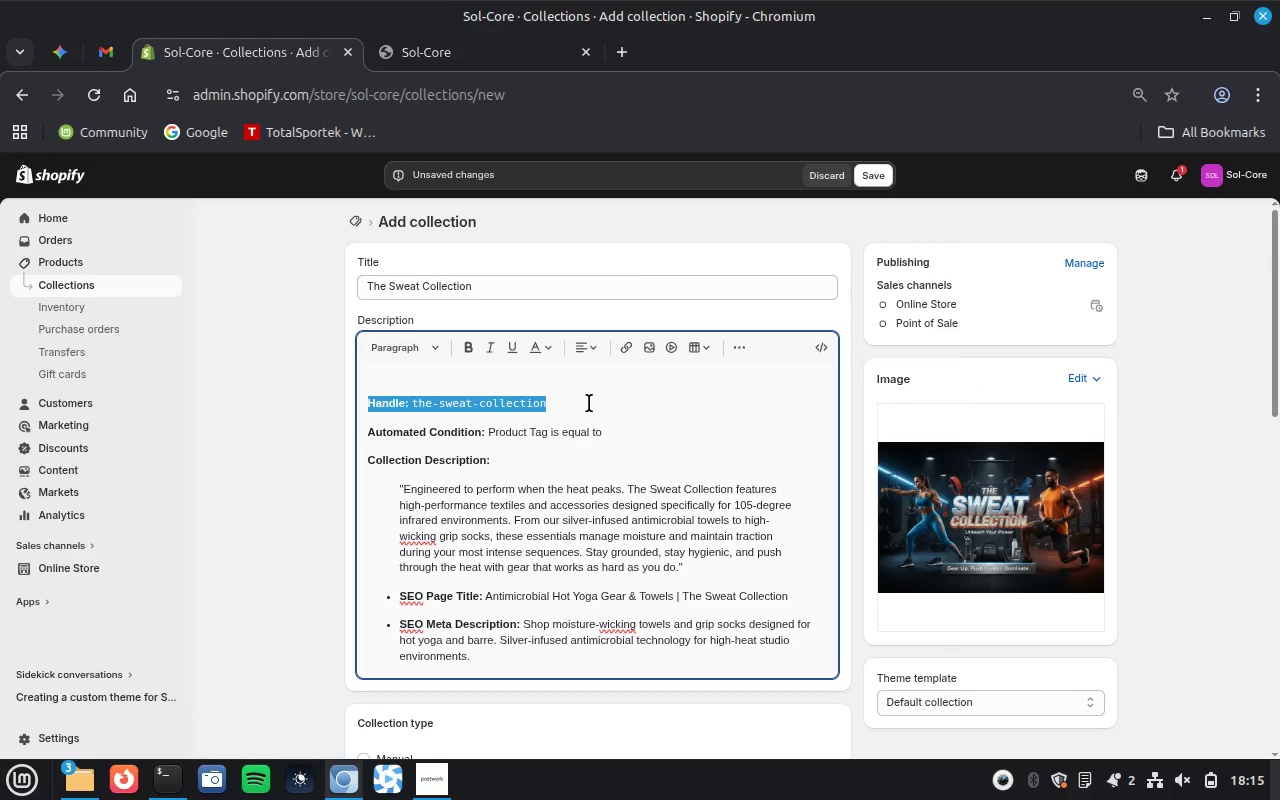 
key(Control+X)
 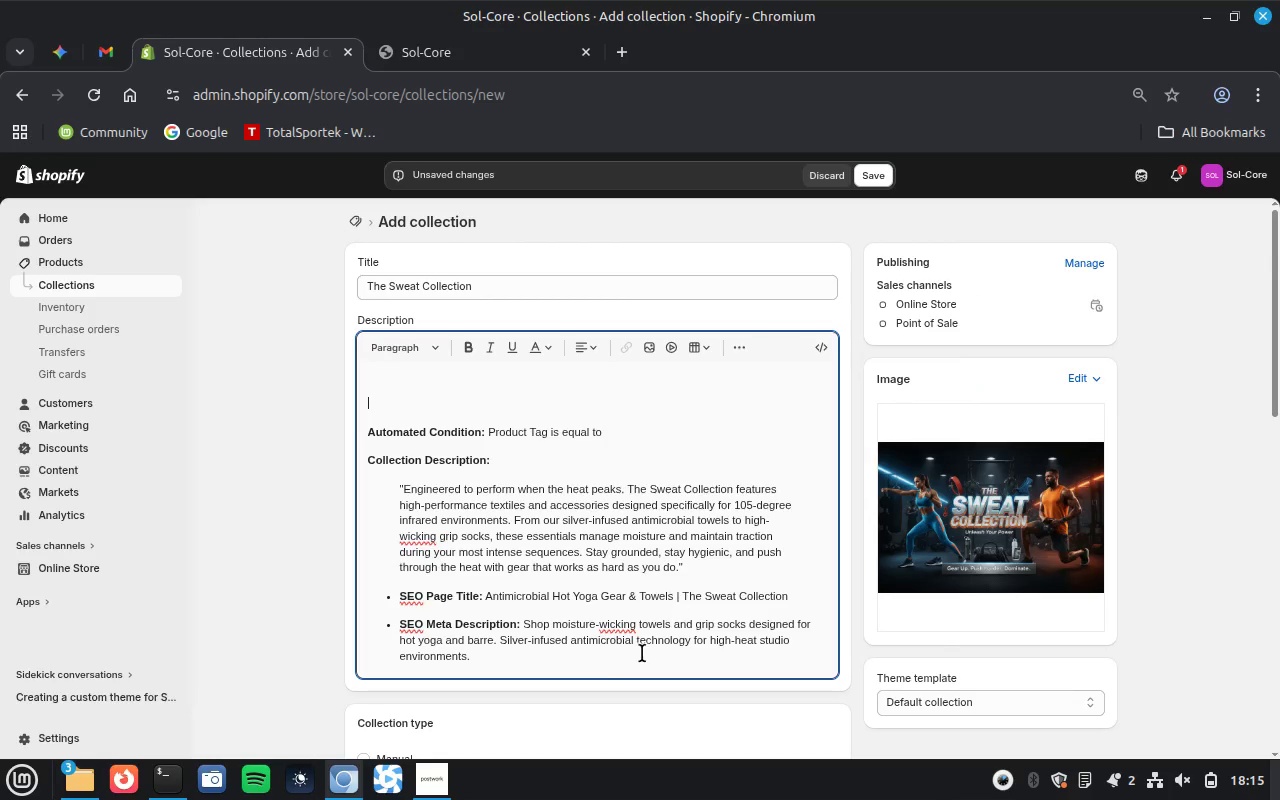 
left_click([593, 669])
 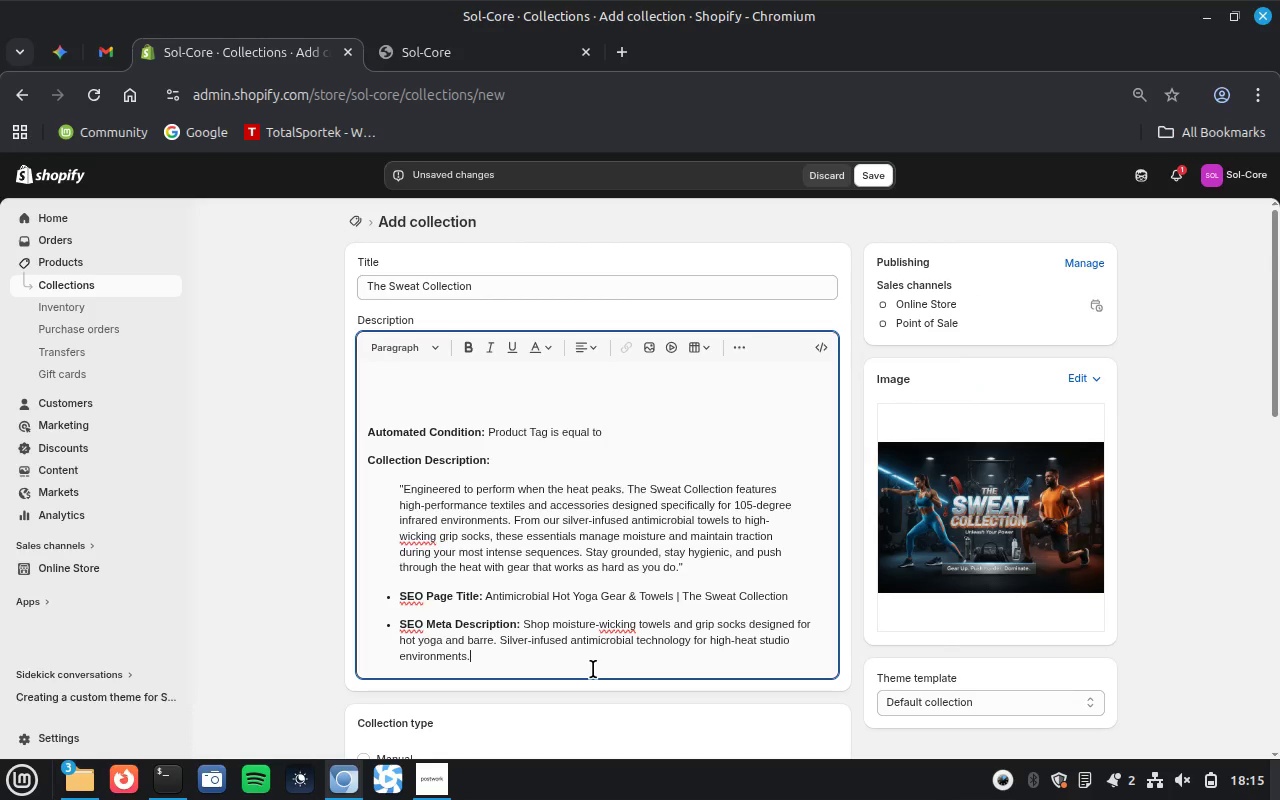 
key(Enter)
 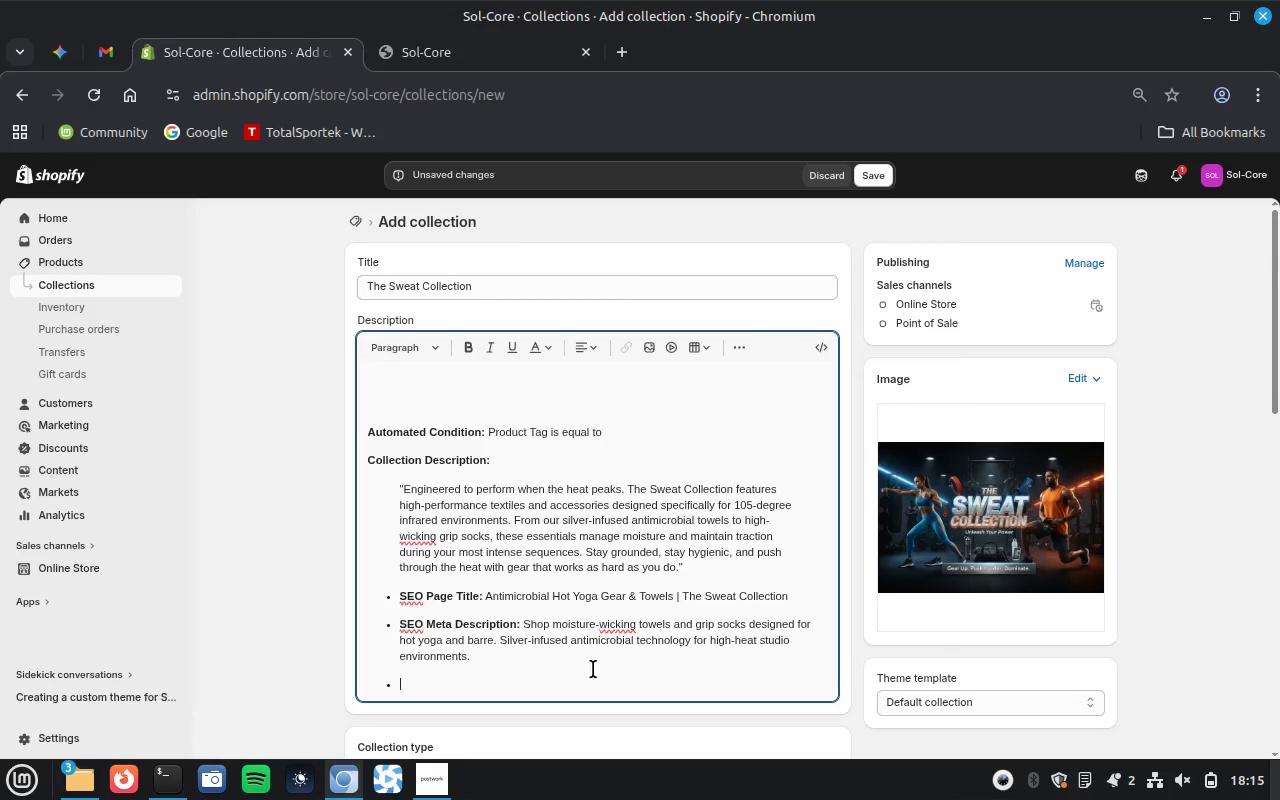 
key(Control+V)
 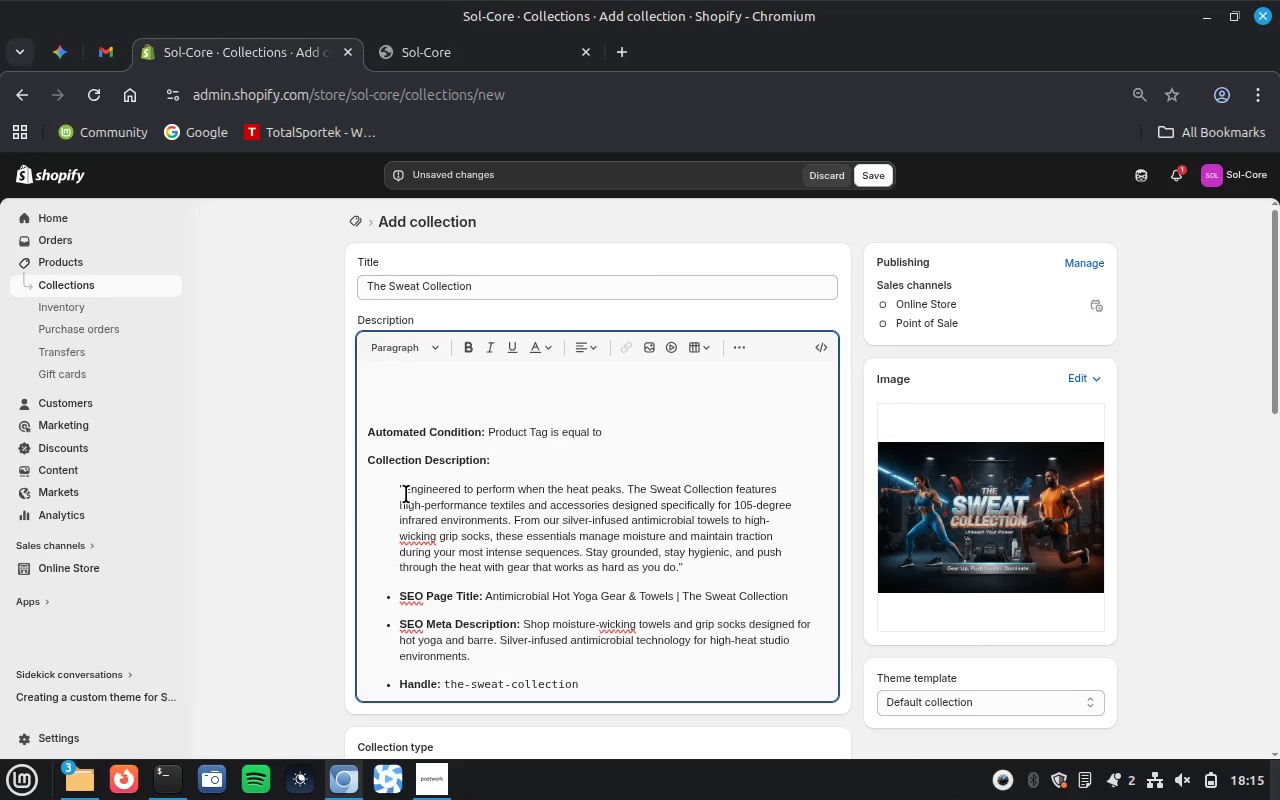 
left_click_drag(start_coordinate=[404, 487], to_coordinate=[360, 378])
 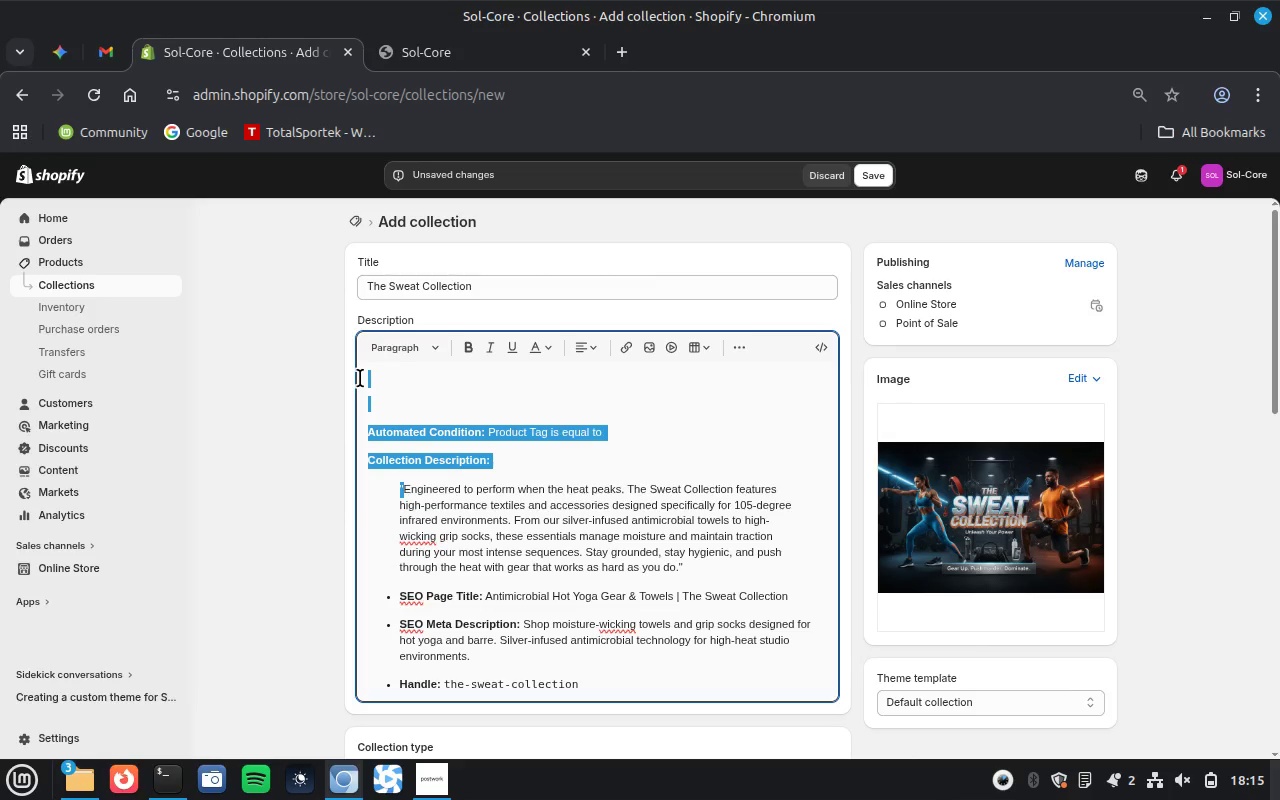 
key(Backspace)
 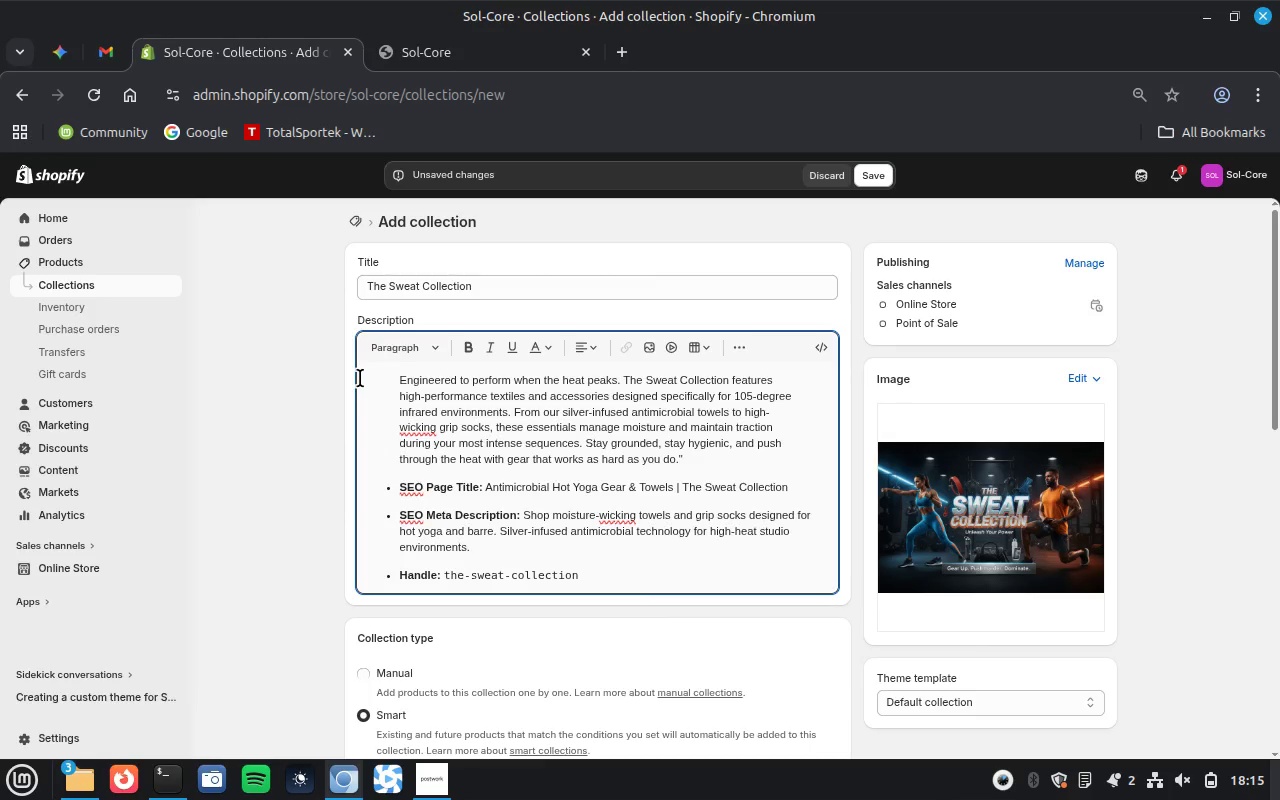 
key(Backspace)
 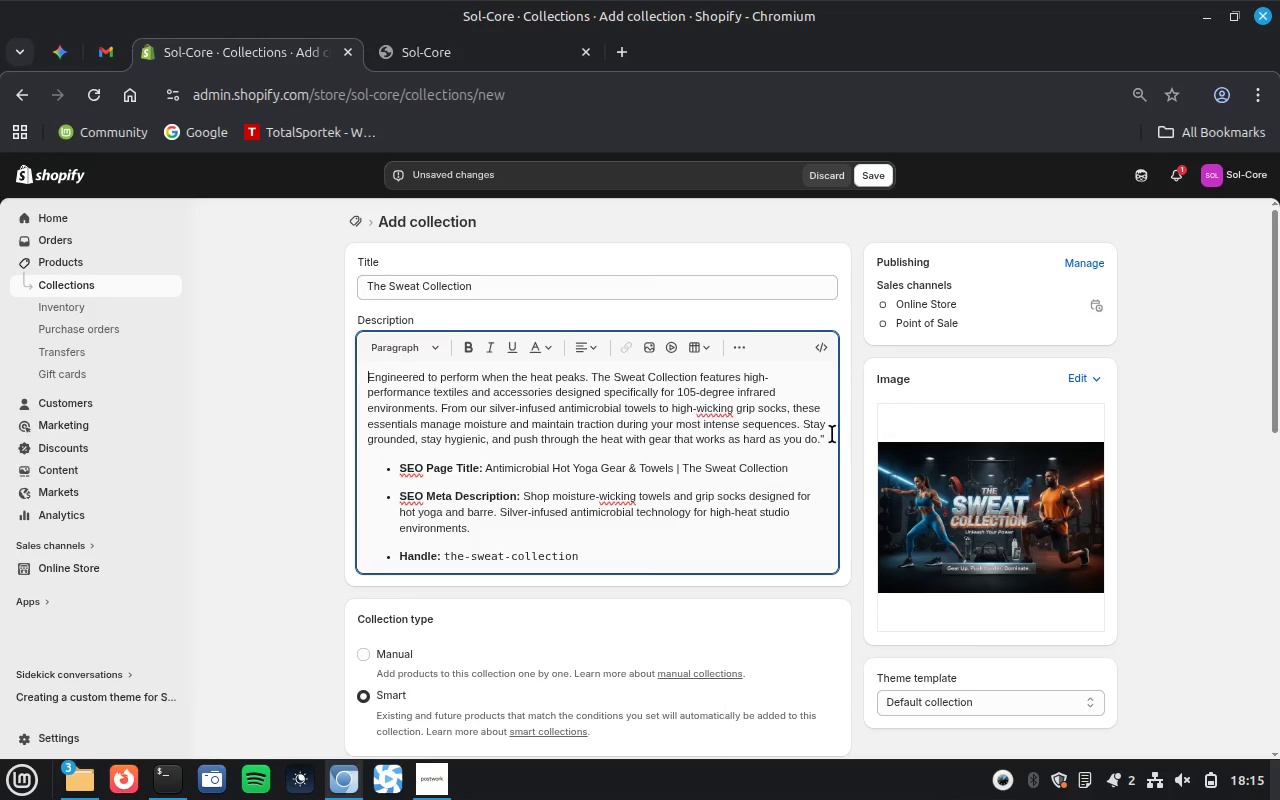 
left_click([829, 436])
 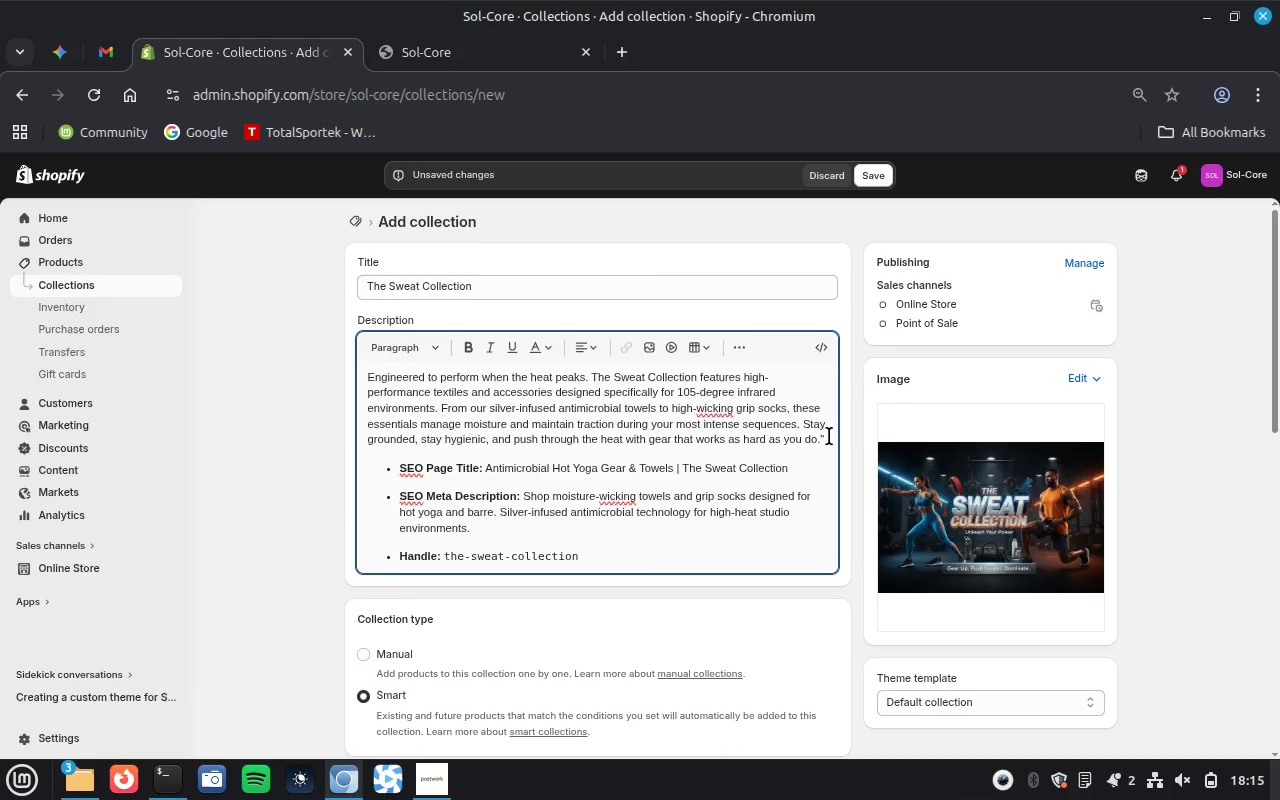 
key(Backspace)
 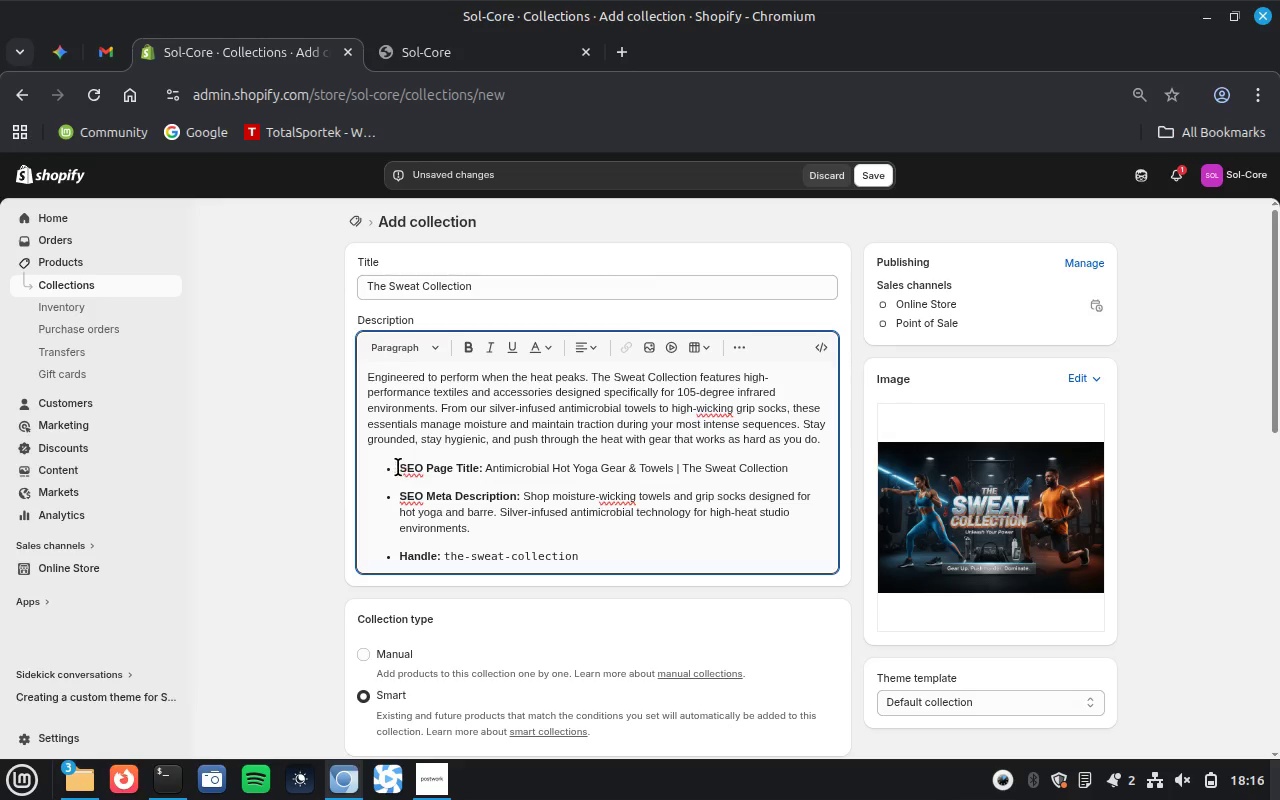 
left_click_drag(start_coordinate=[396, 466], to_coordinate=[606, 568])
 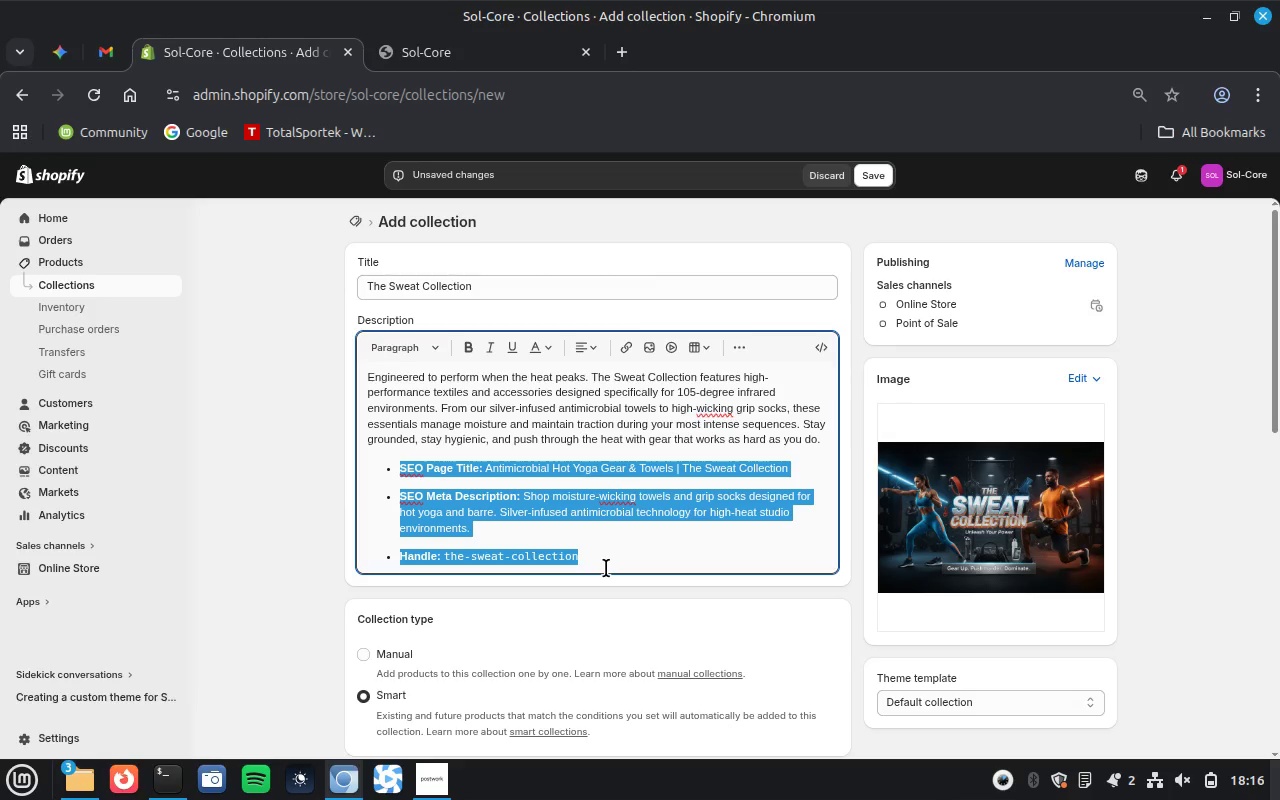 
key(Control+X)
 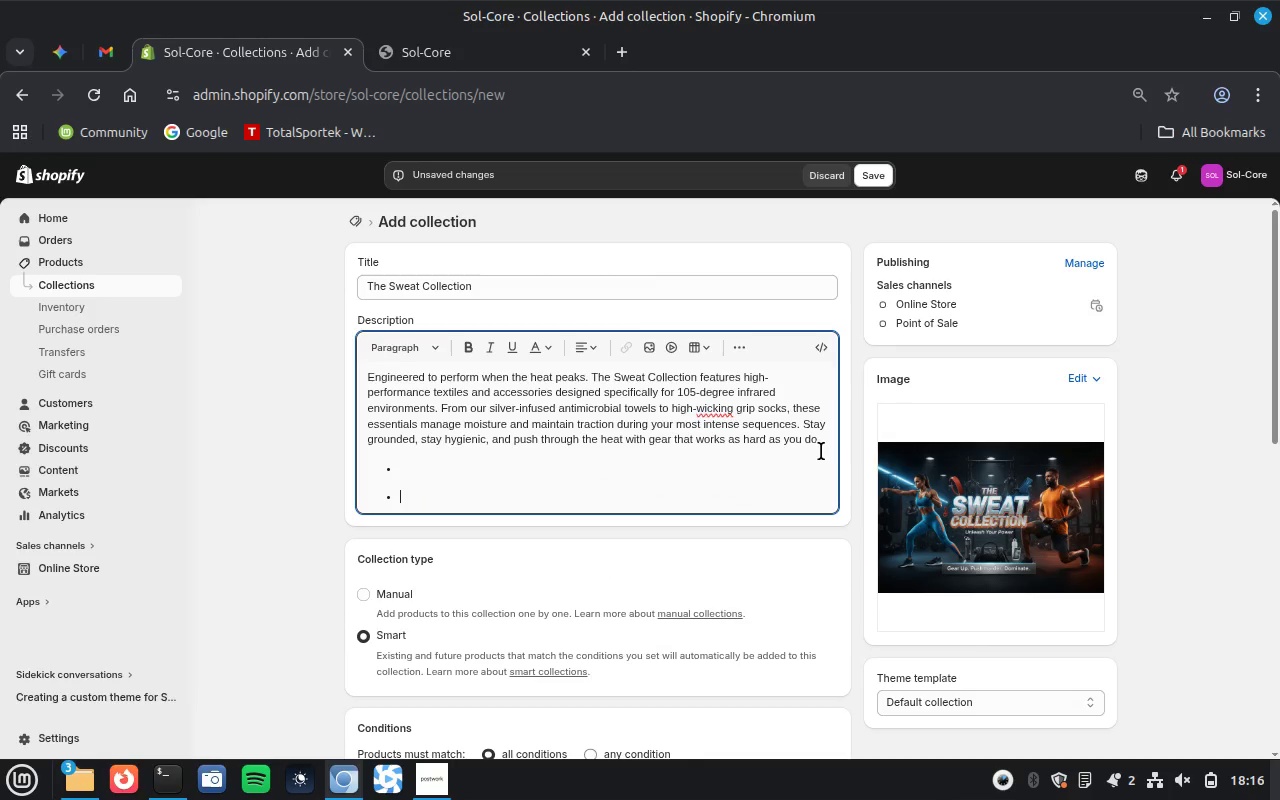 
left_click_drag(start_coordinate=[824, 441], to_coordinate=[818, 520])
 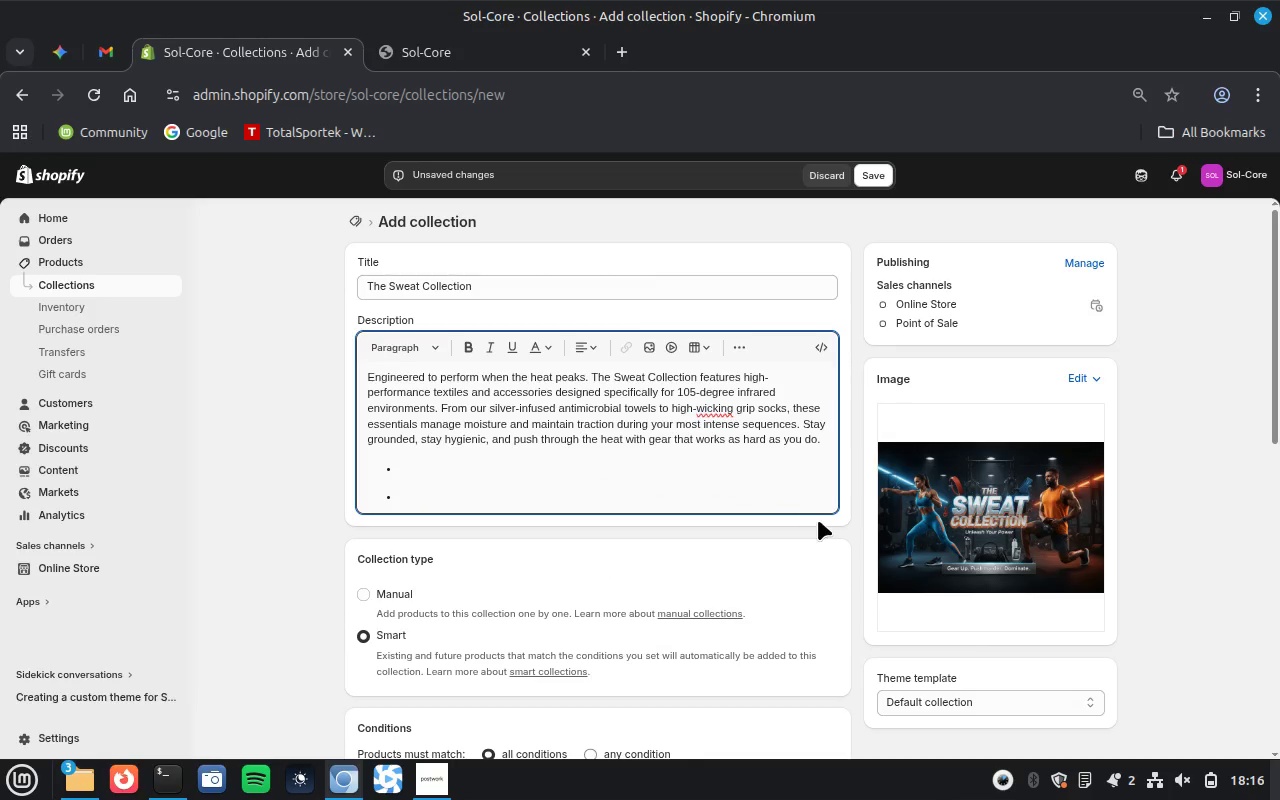 
key(Backspace)
 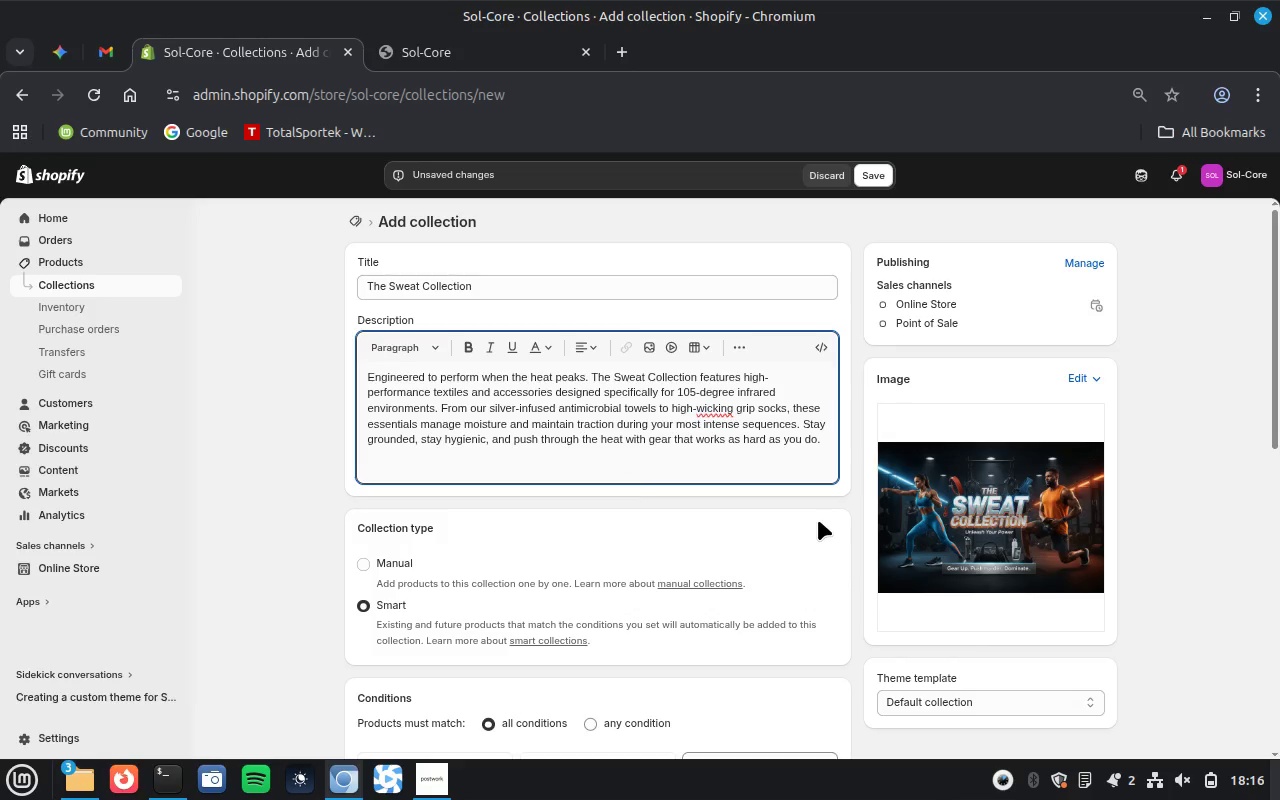 
left_click([827, 558])
 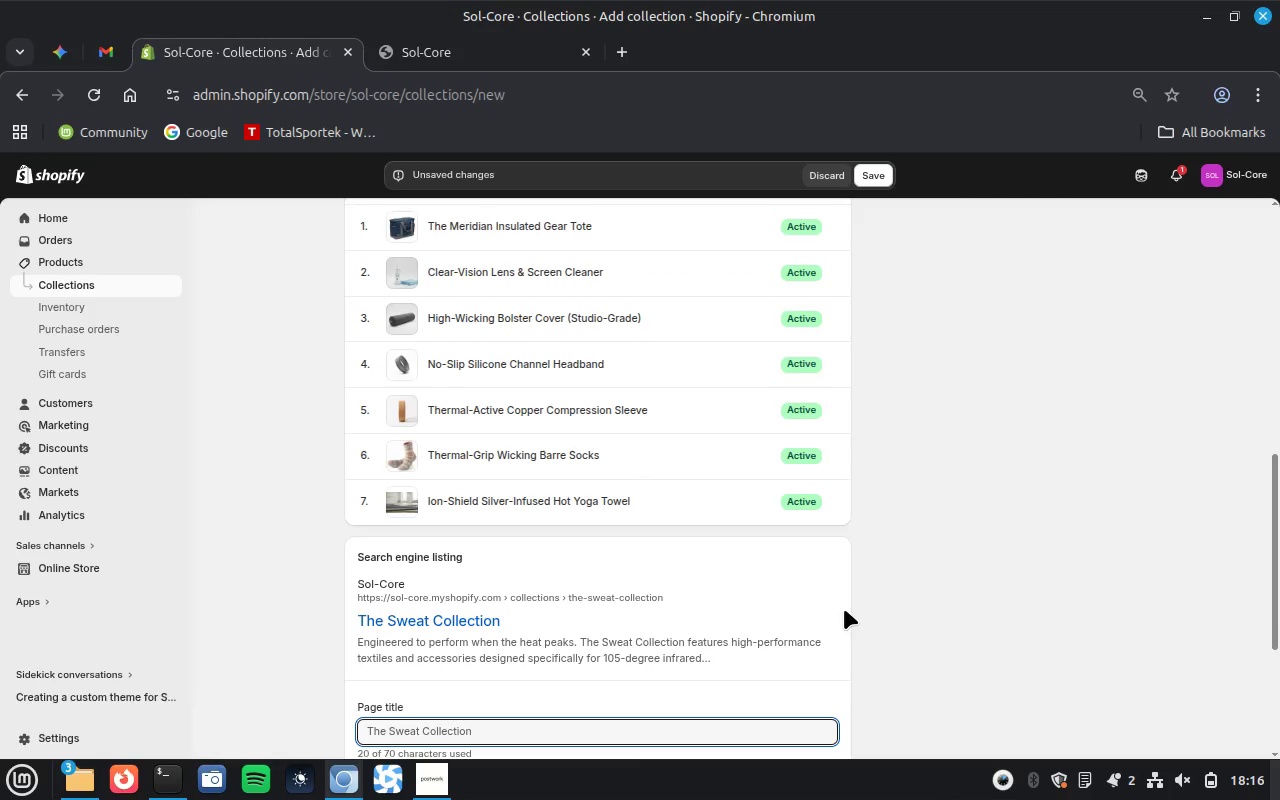 
scroll: coordinate [818, 520], scroll_direction: down, amount: 14.0
 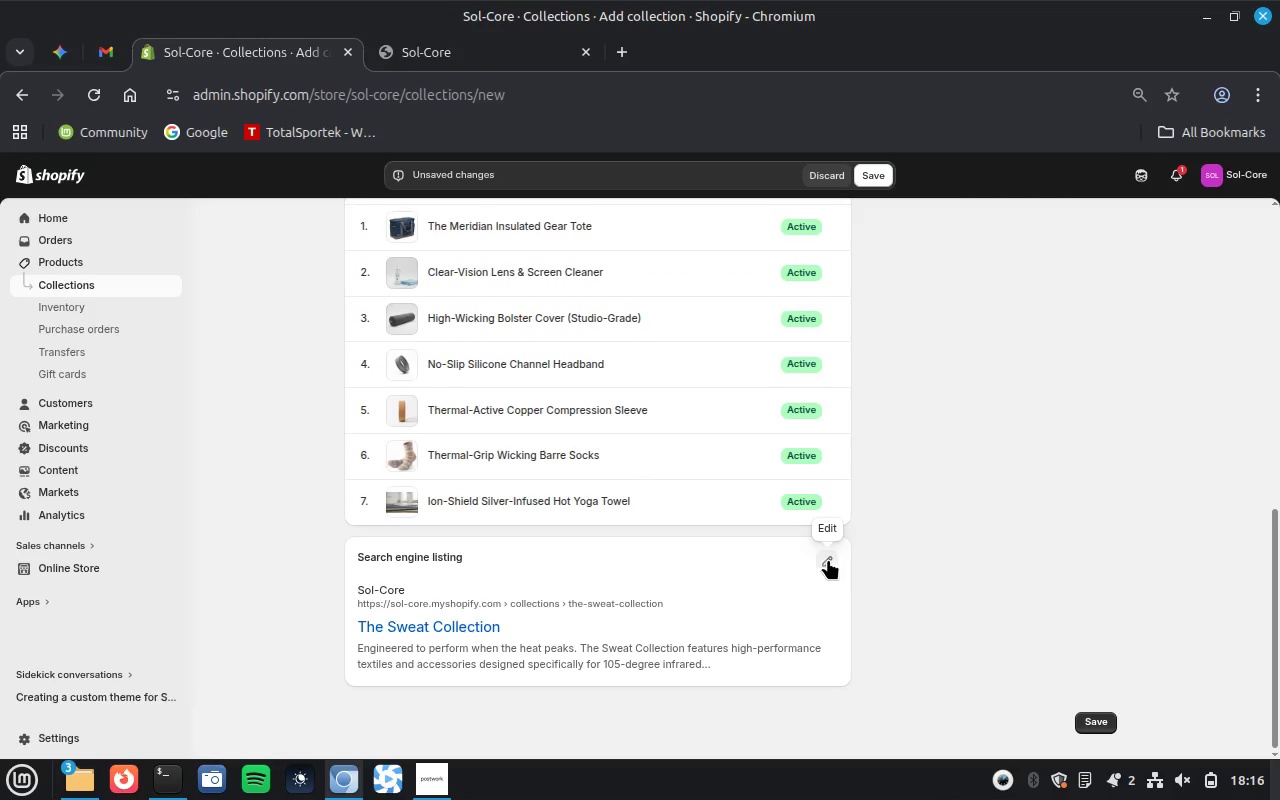 
left_click([719, 570])
 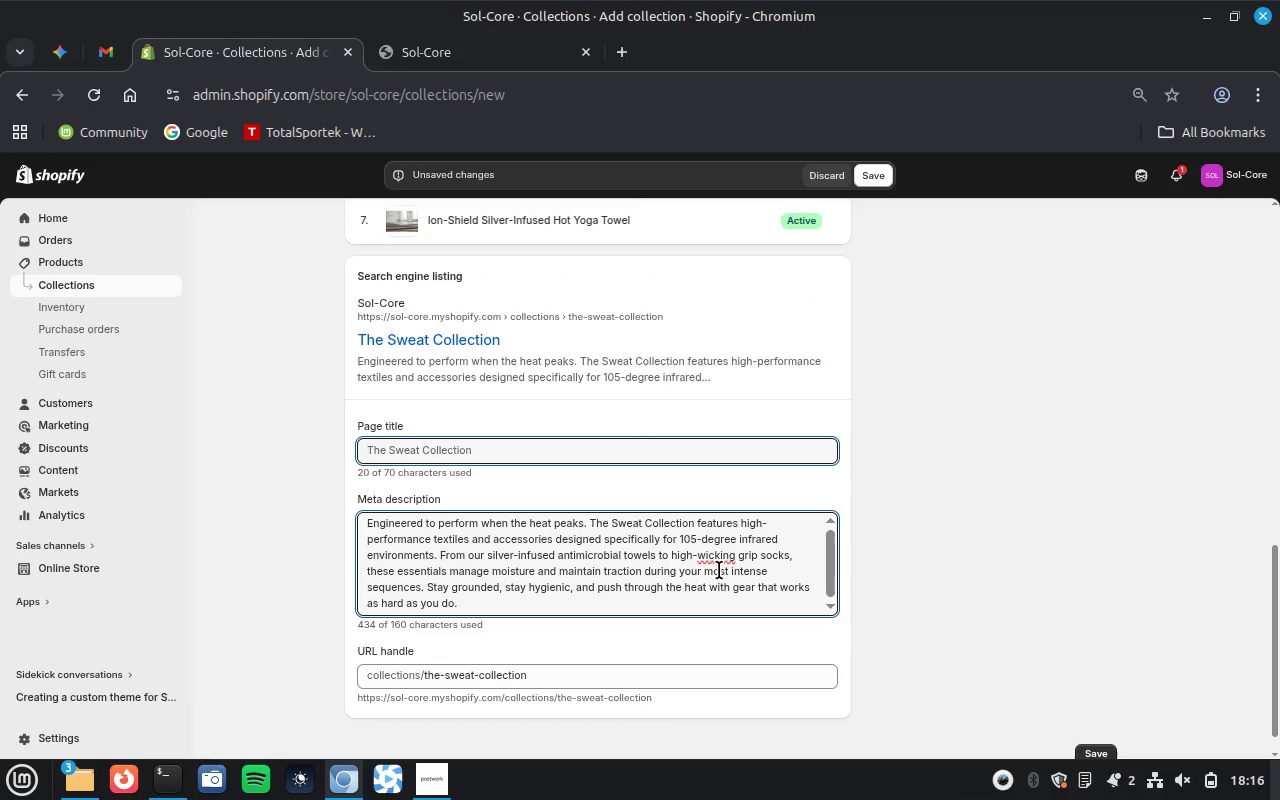 
key(Control+A)
 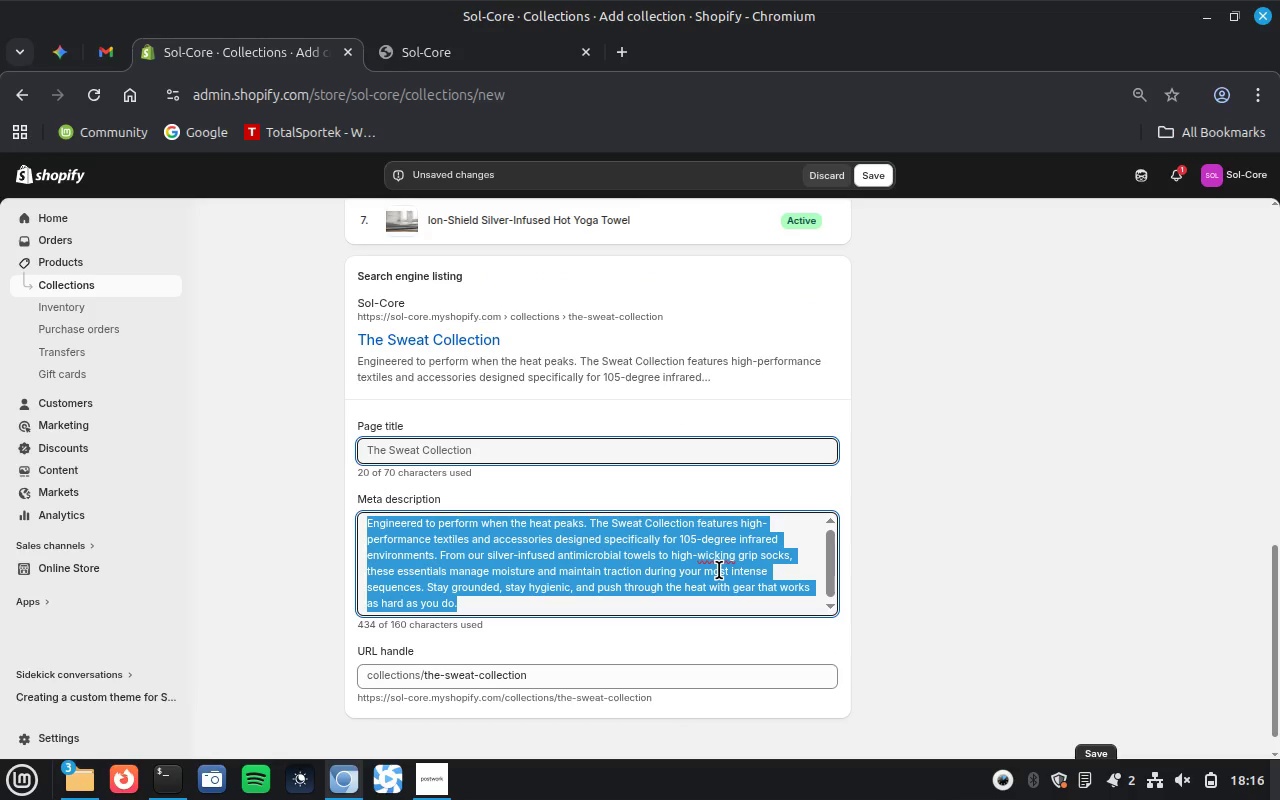 
key(Control+V)
 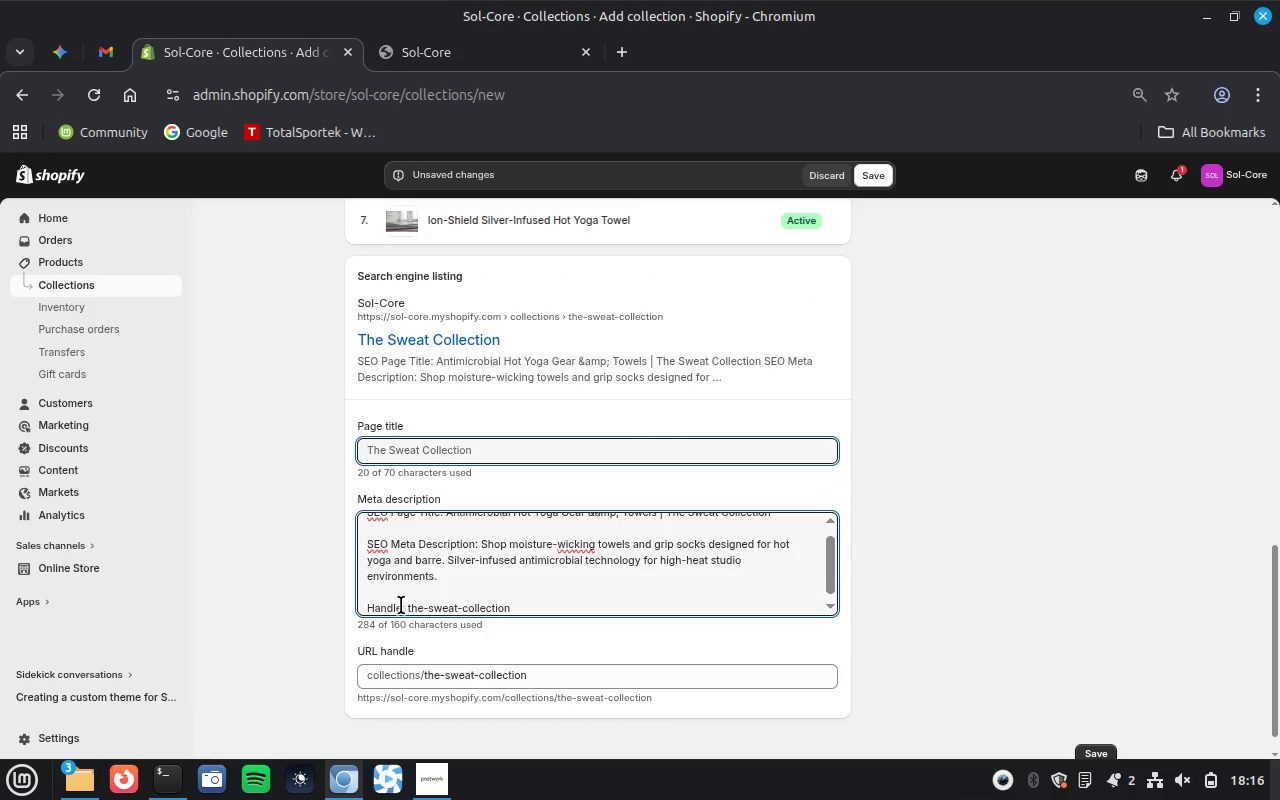 
scroll: coordinate [844, 609], scroll_direction: down, amount: 8.0
 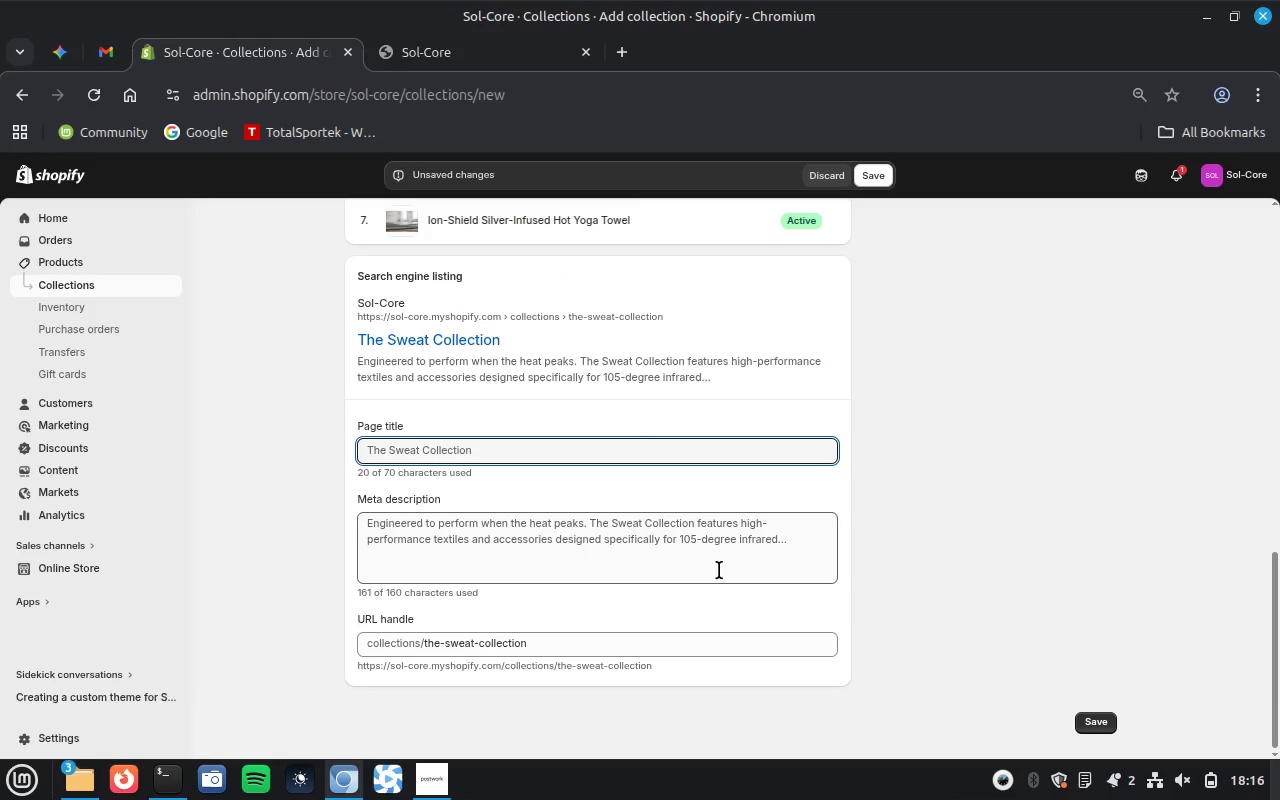 
left_click_drag(start_coordinate=[407, 605], to_coordinate=[543, 615])
 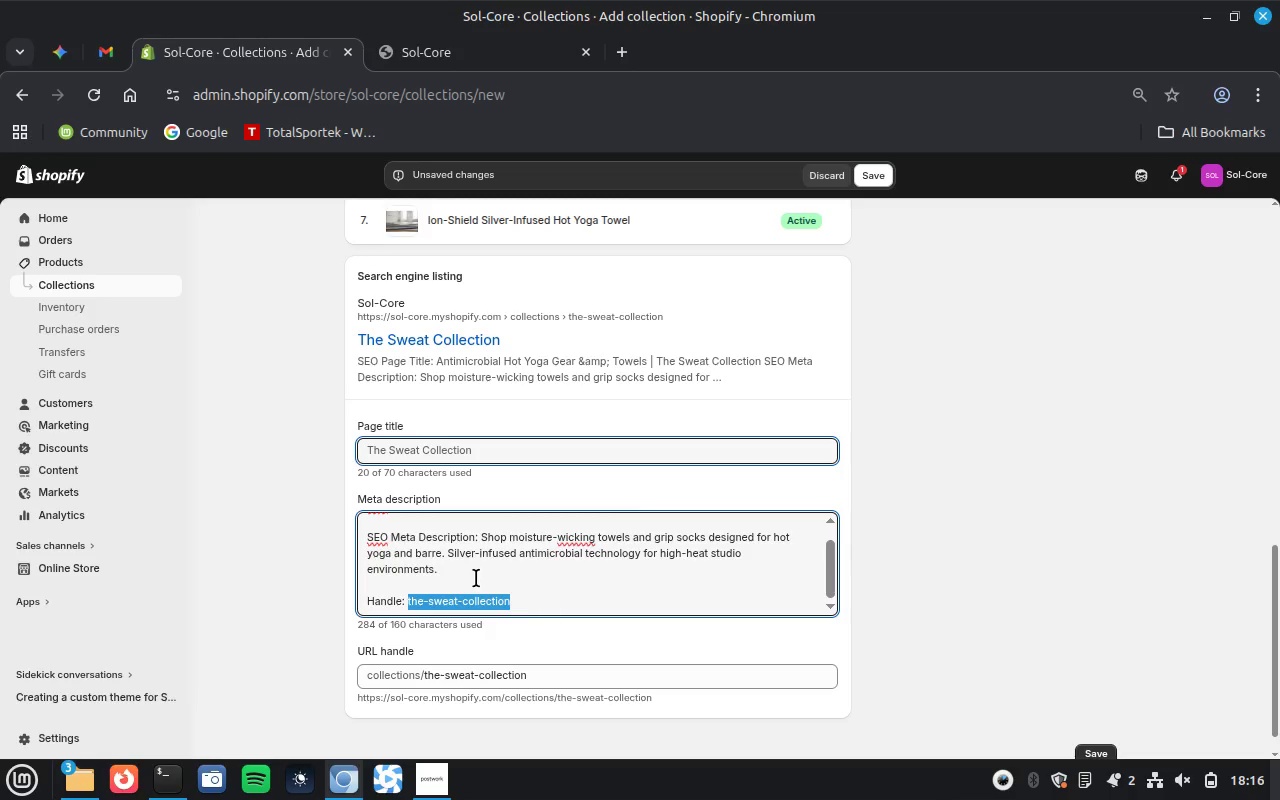 
left_click([449, 569])
 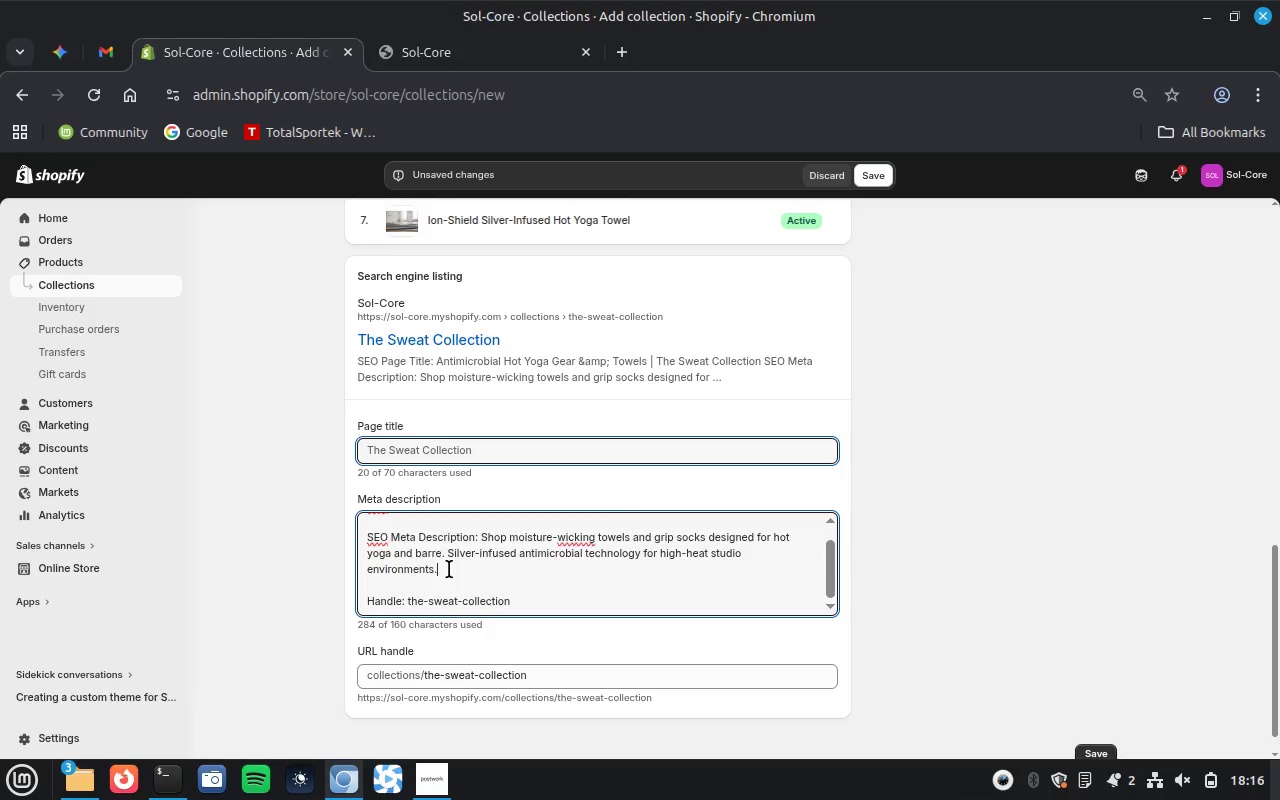 
left_click_drag(start_coordinate=[449, 569], to_coordinate=[545, 612])
 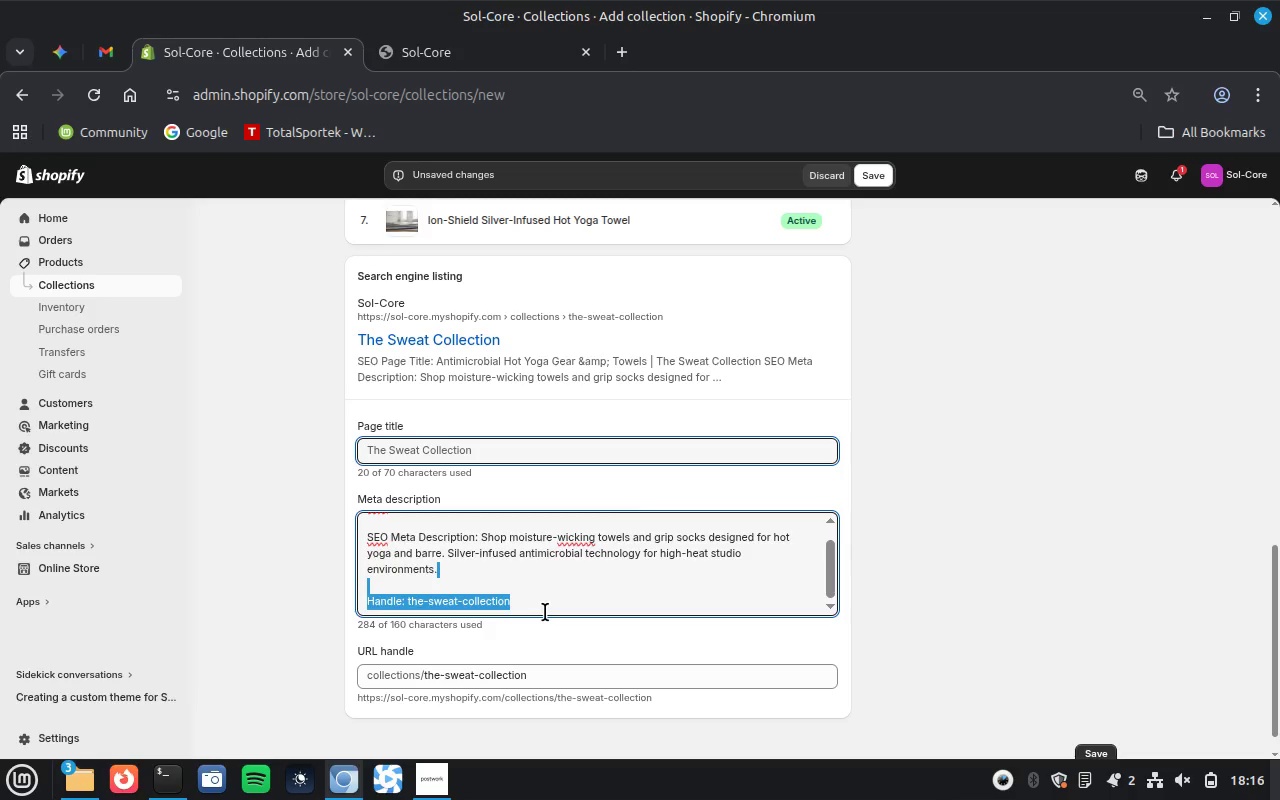 
key(Backspace)
 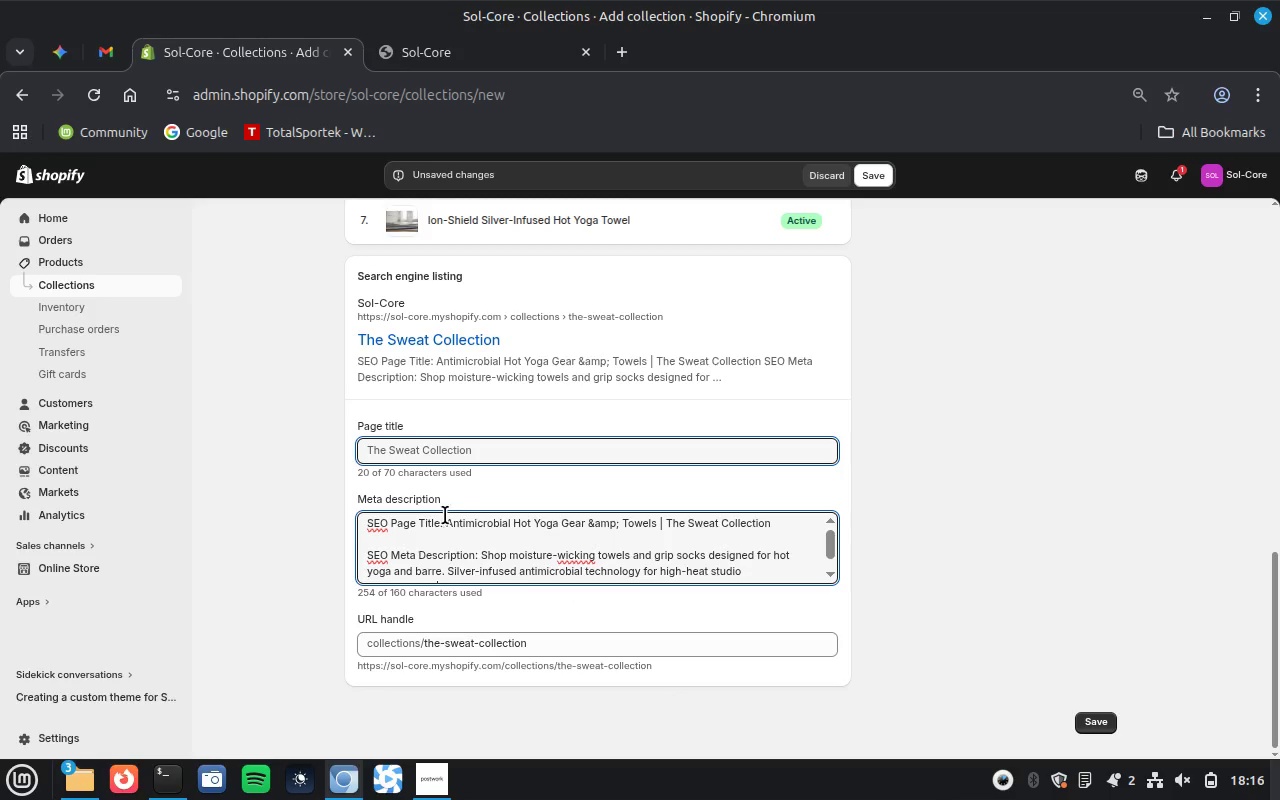 
wait(5.3)
 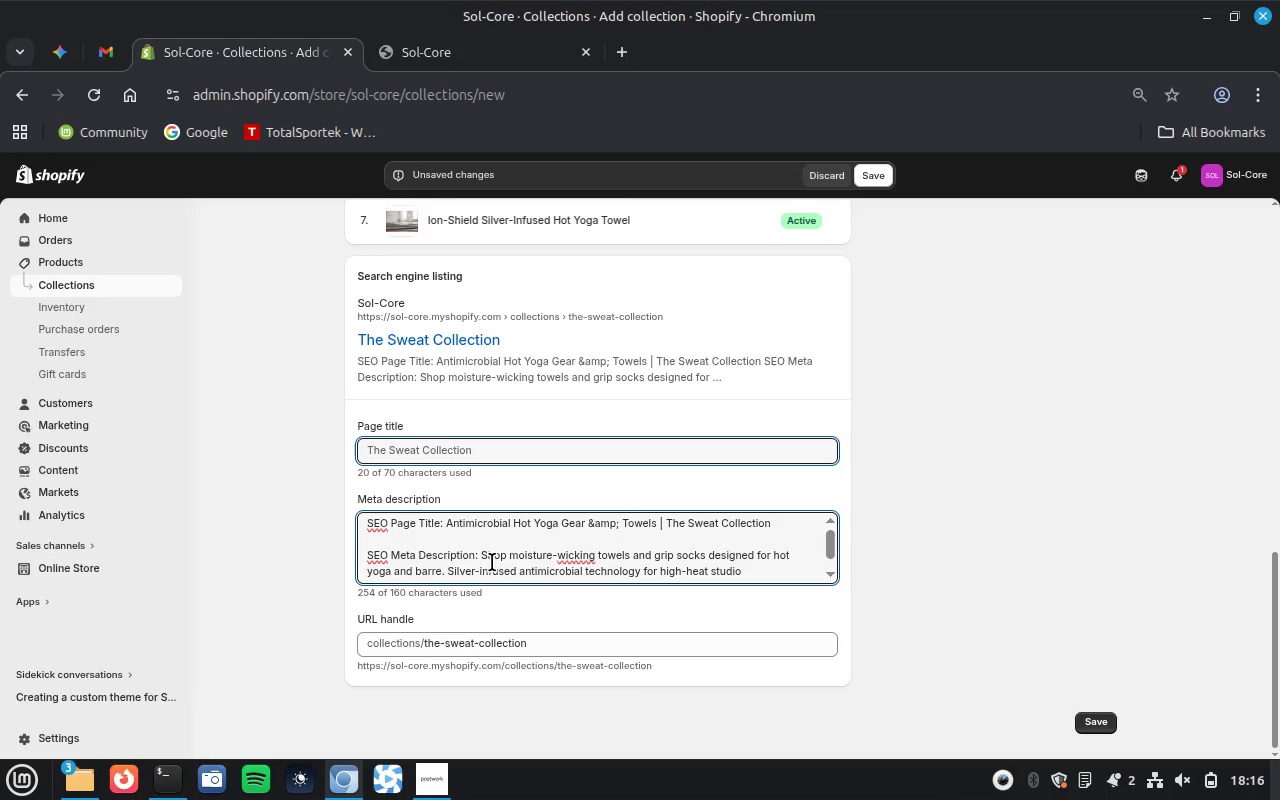 
left_click_drag(start_coordinate=[447, 521], to_coordinate=[806, 531])
 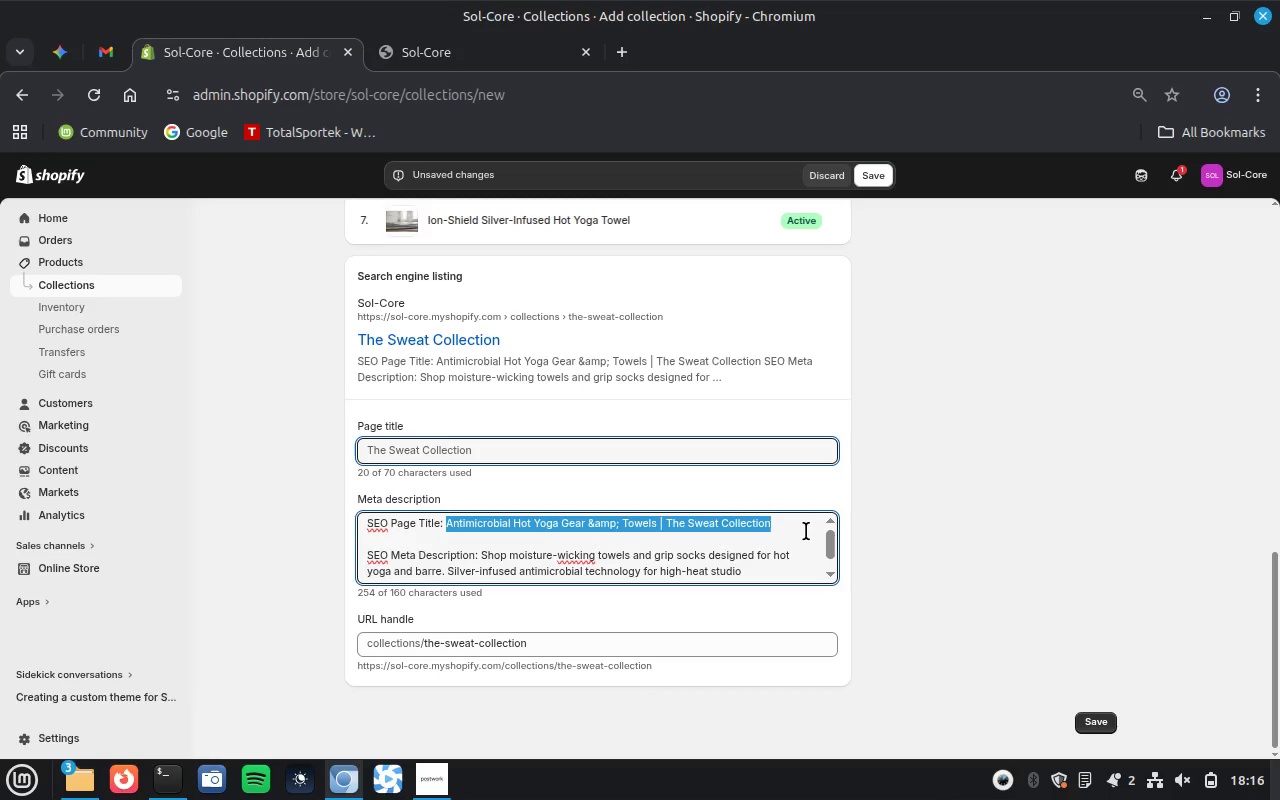 
key(Control+X)
 